 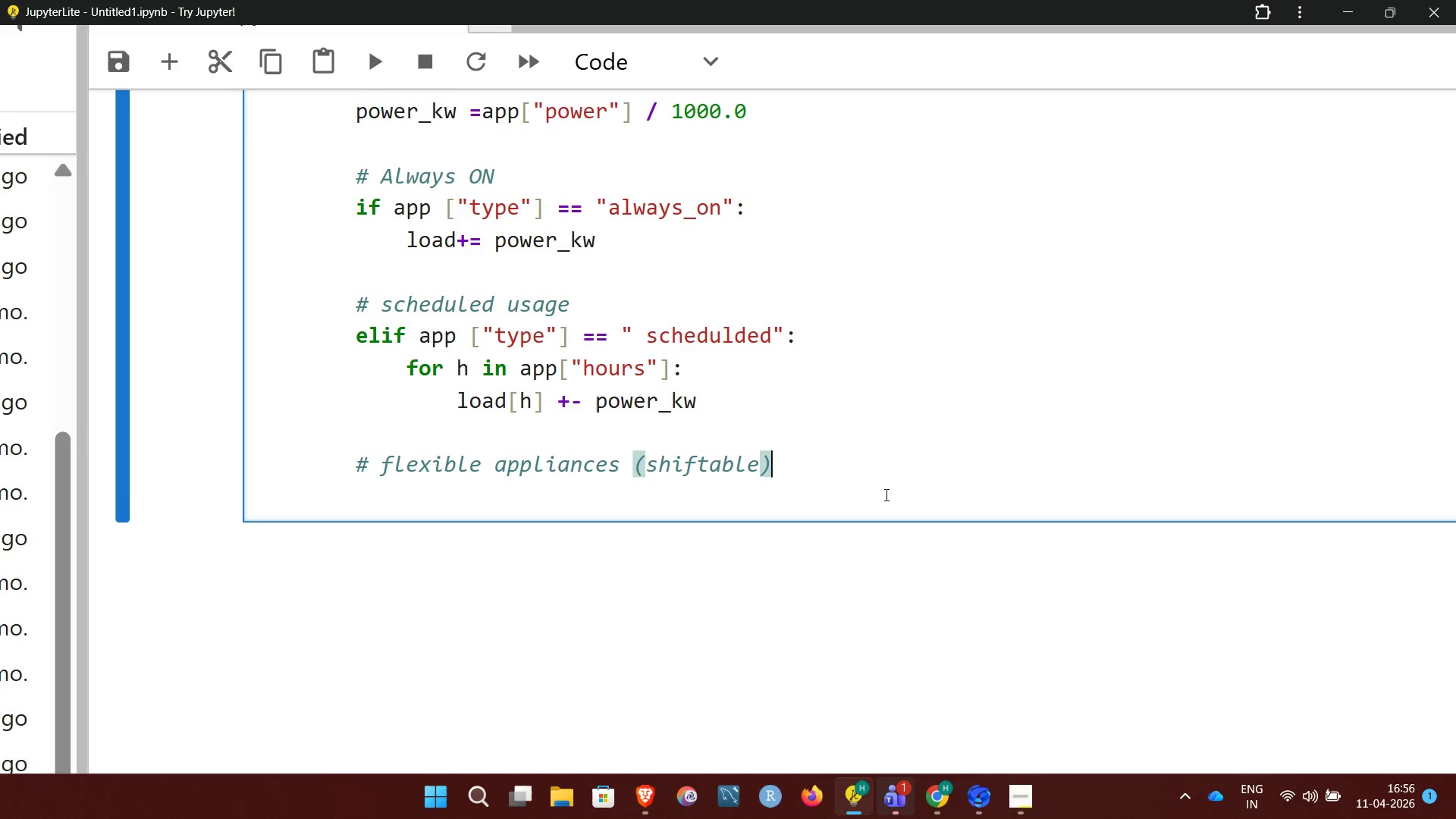 
key(Enter)
 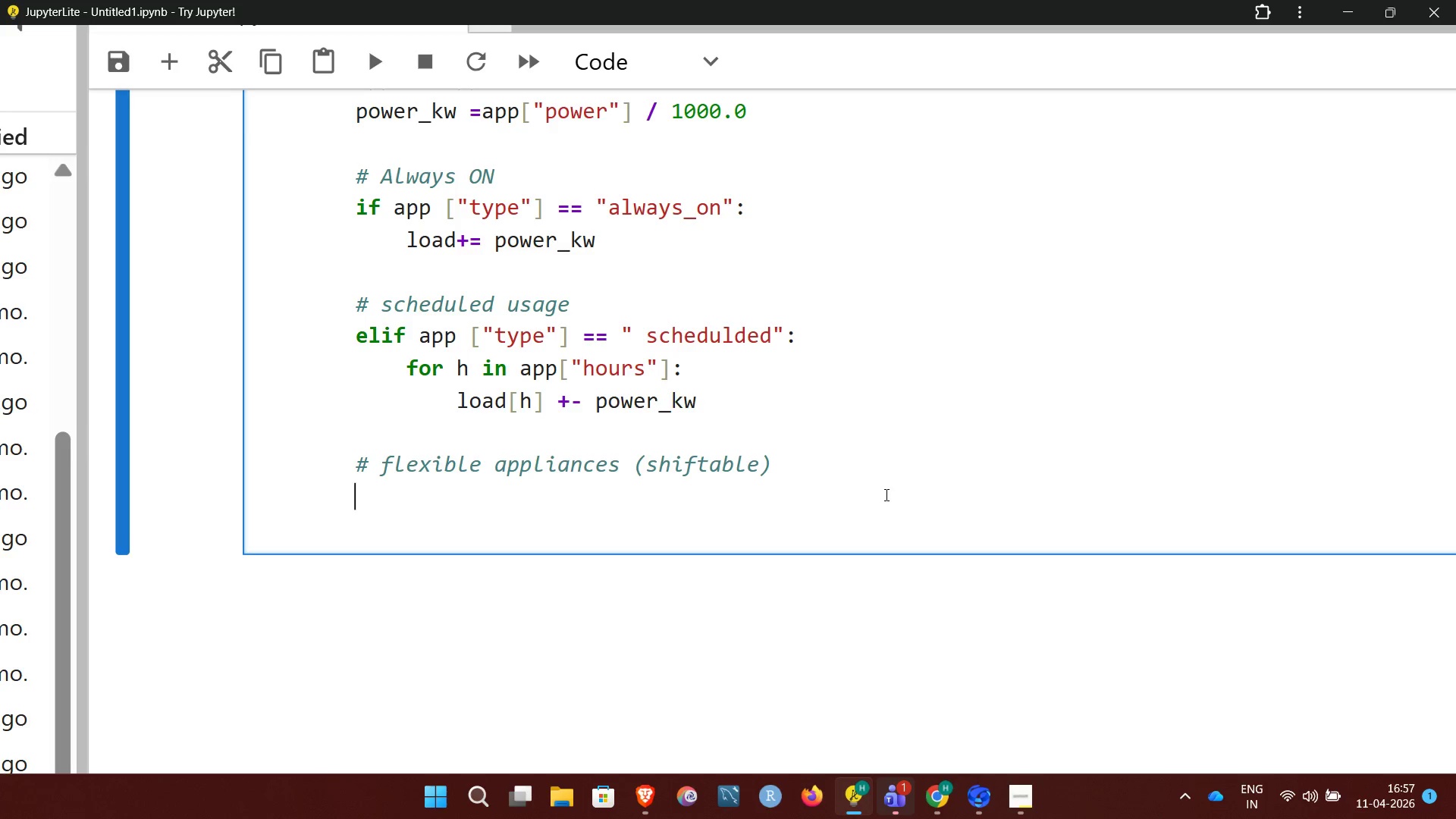 
wait(30.5)
 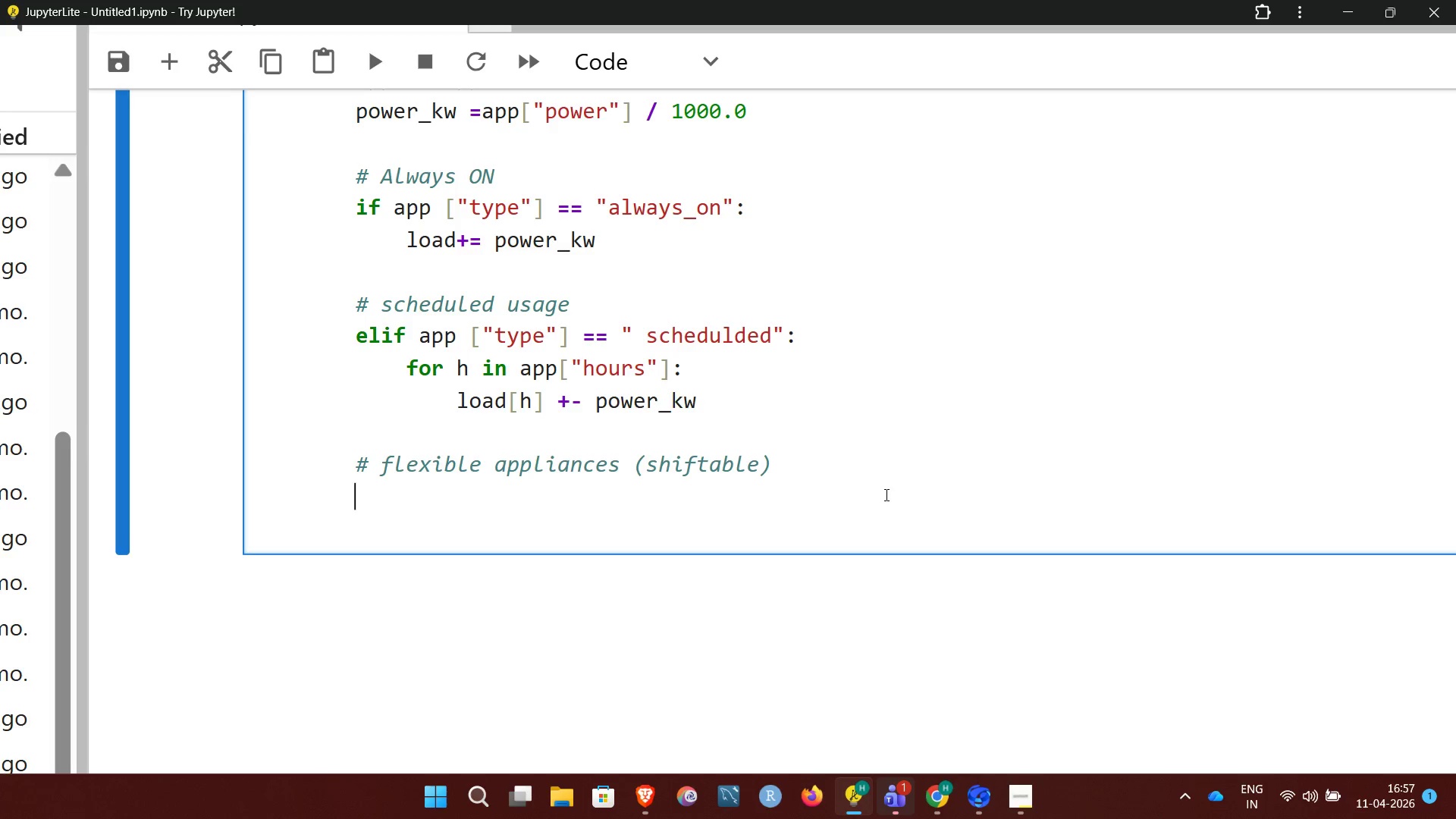 
type(eli)
 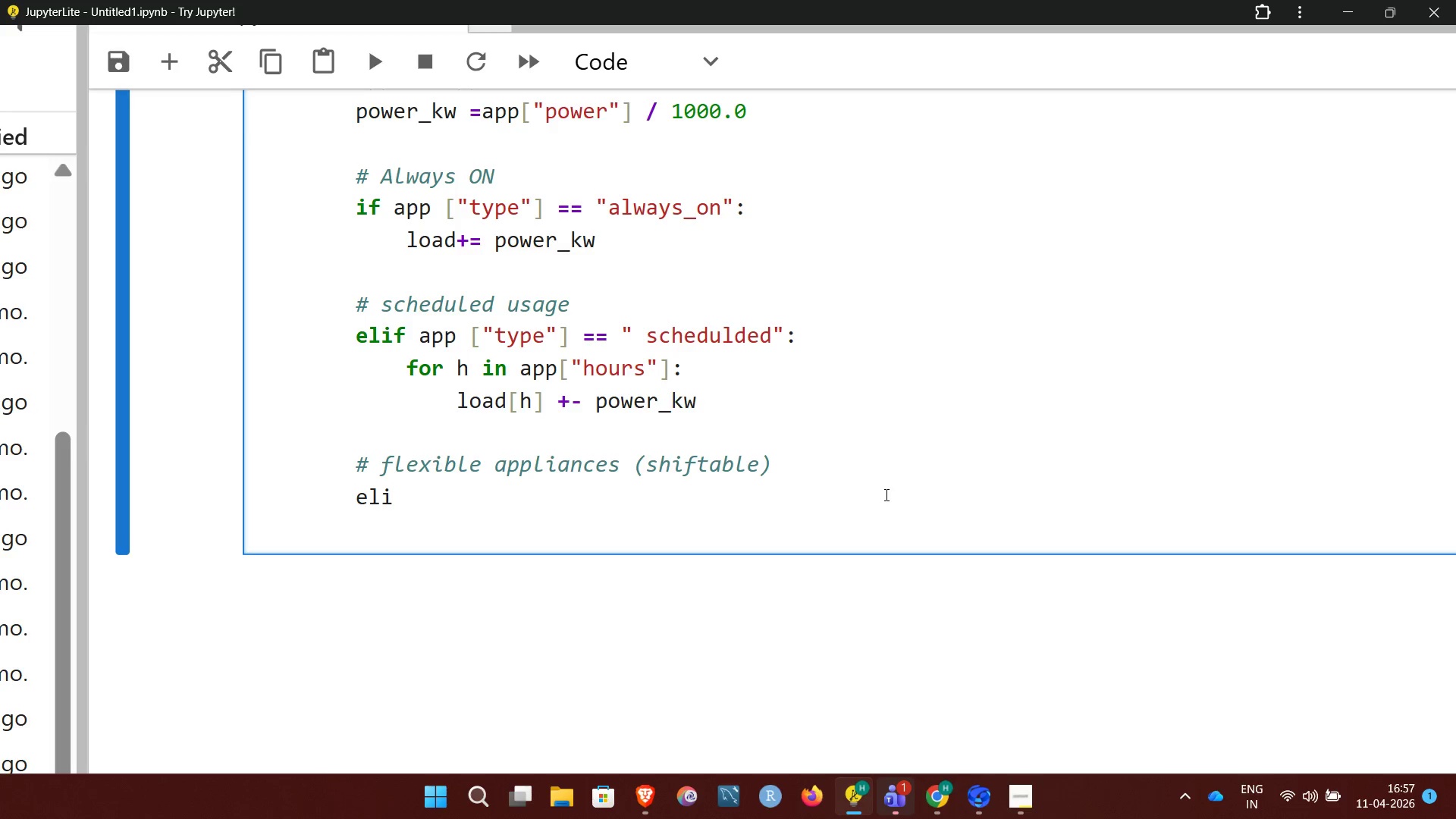 
wait(5.74)
 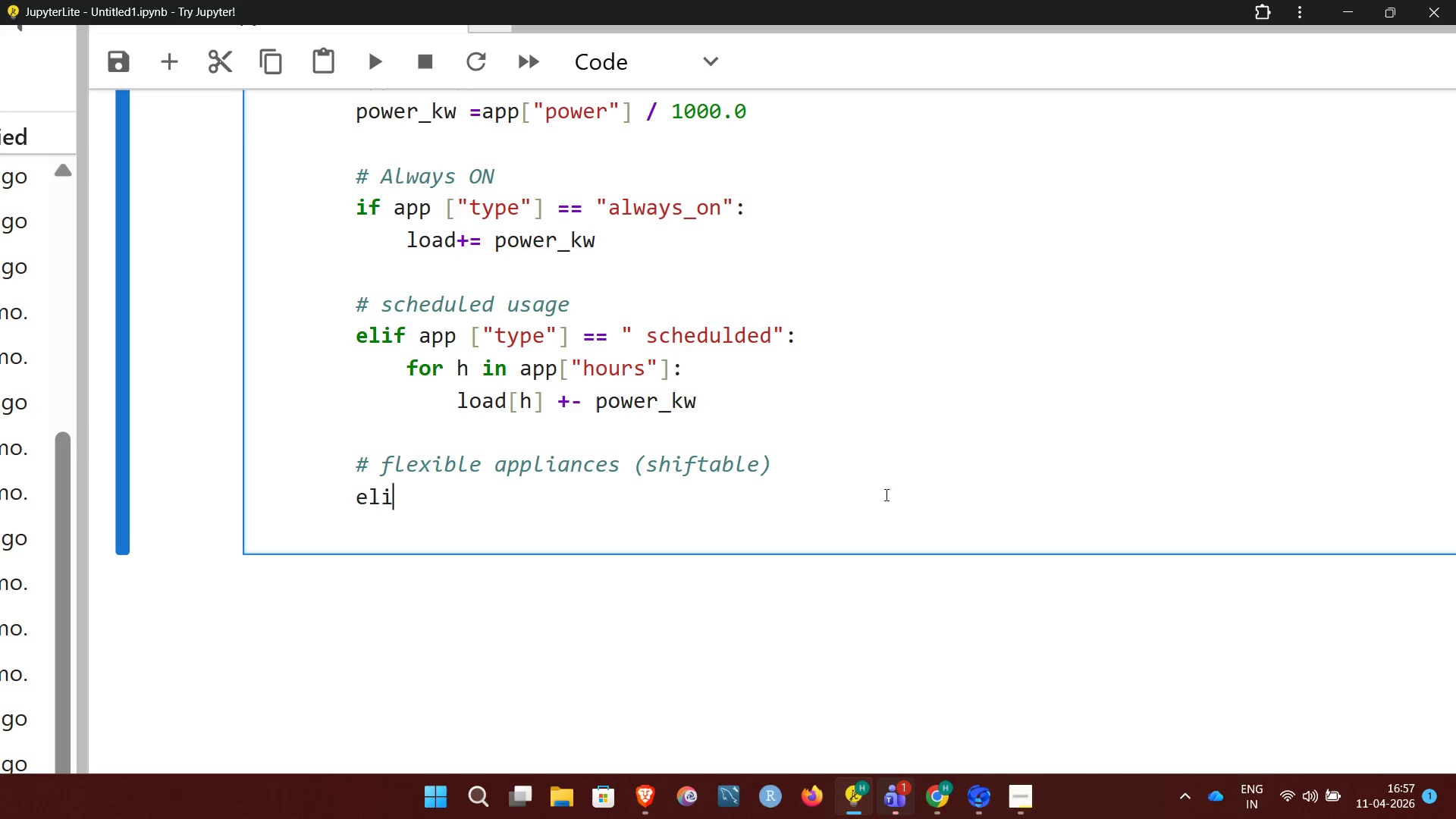 
type(f app ["type"] == "flexible":)
 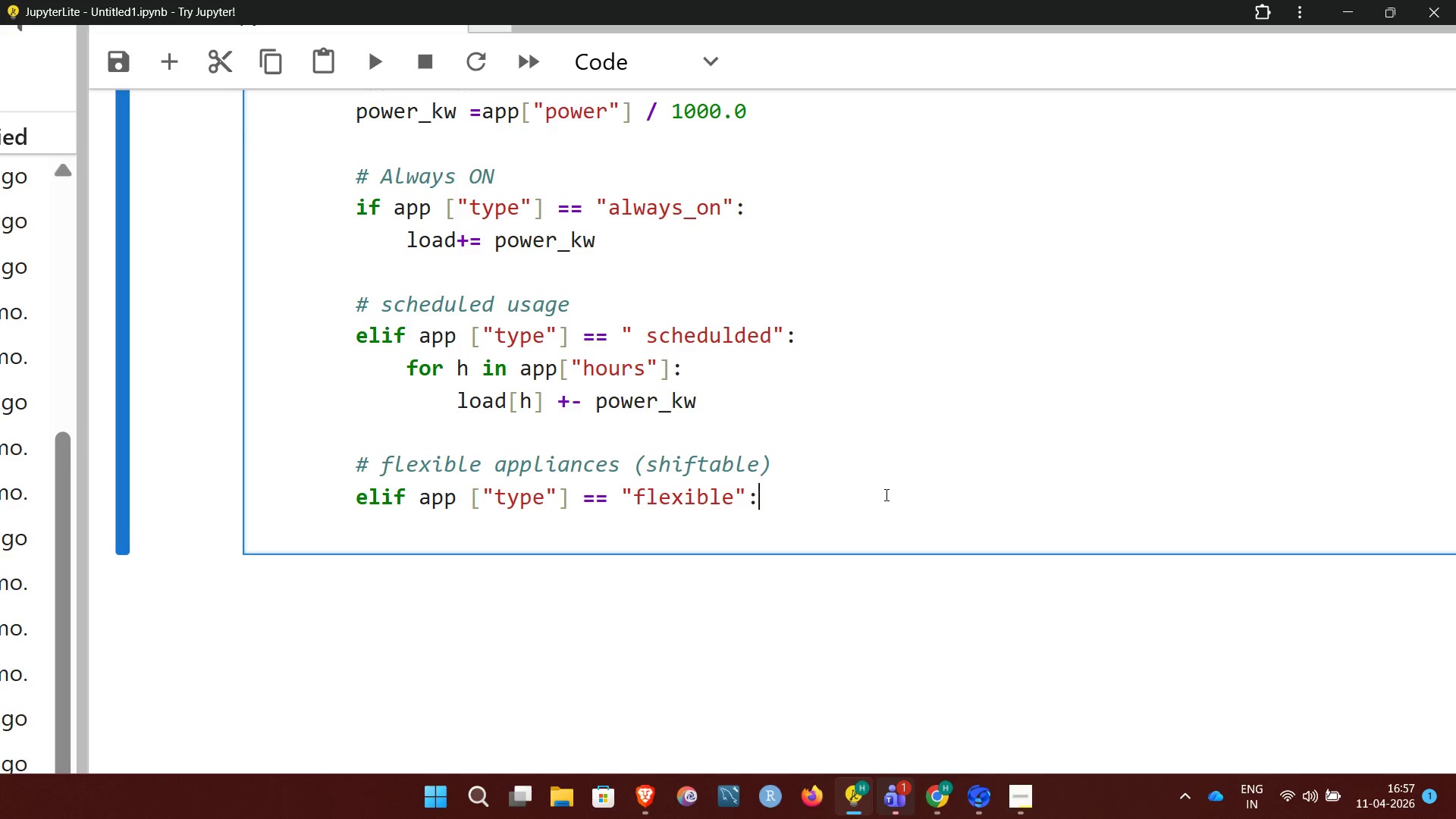 
key(Enter)
 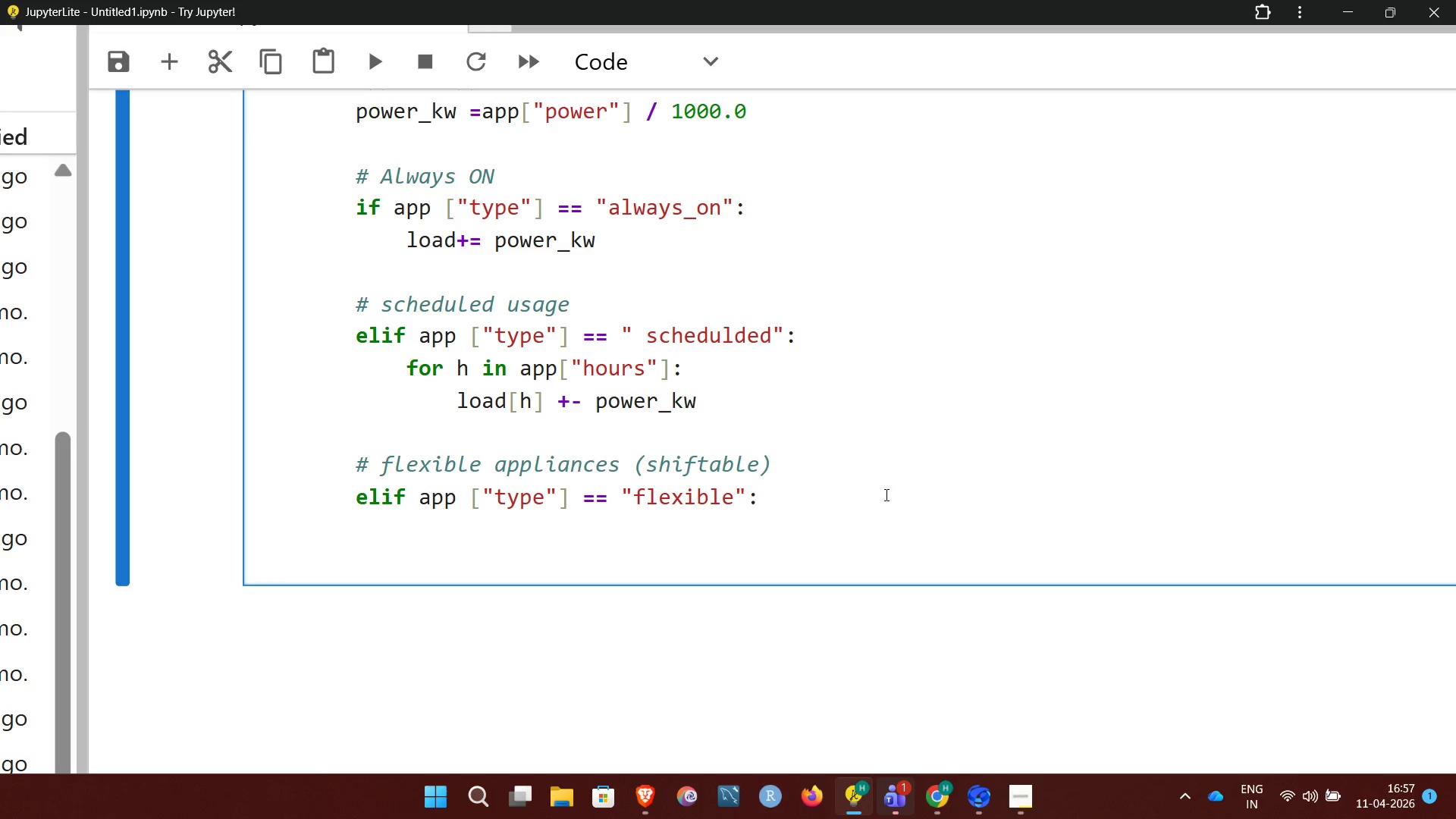 
type(start = app["start"])
 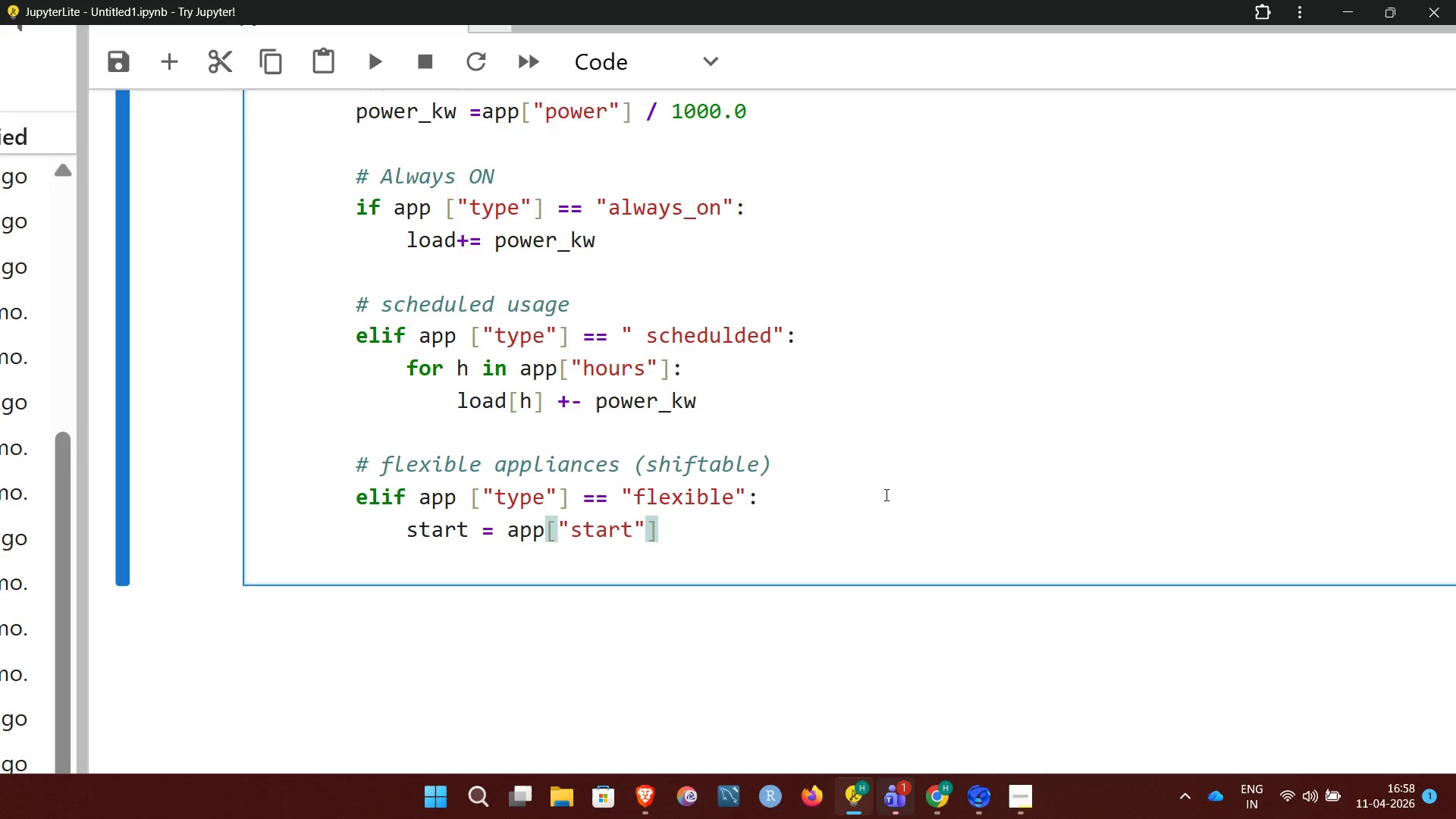 
key(Enter)
 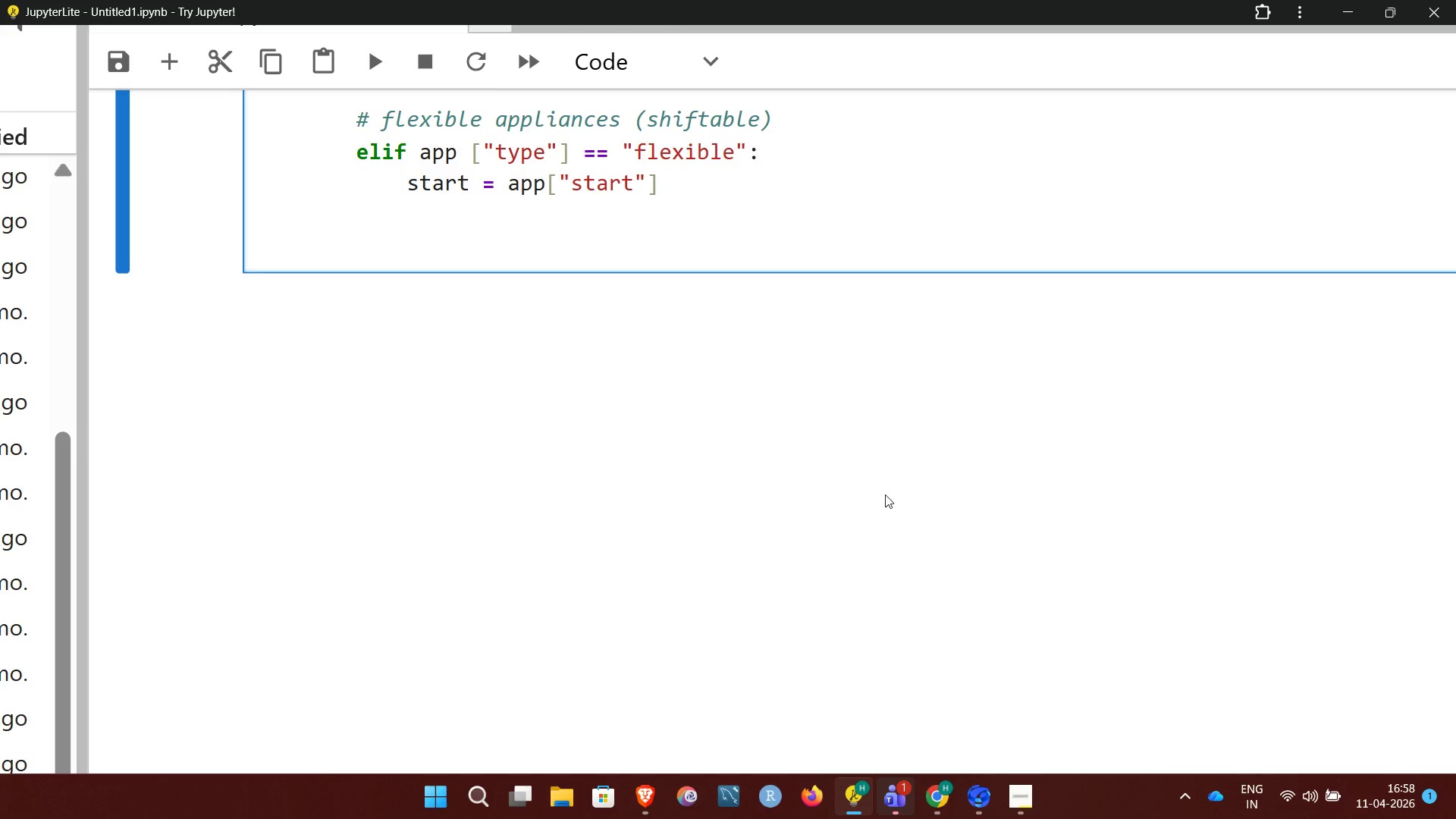 
wait(7.74)
 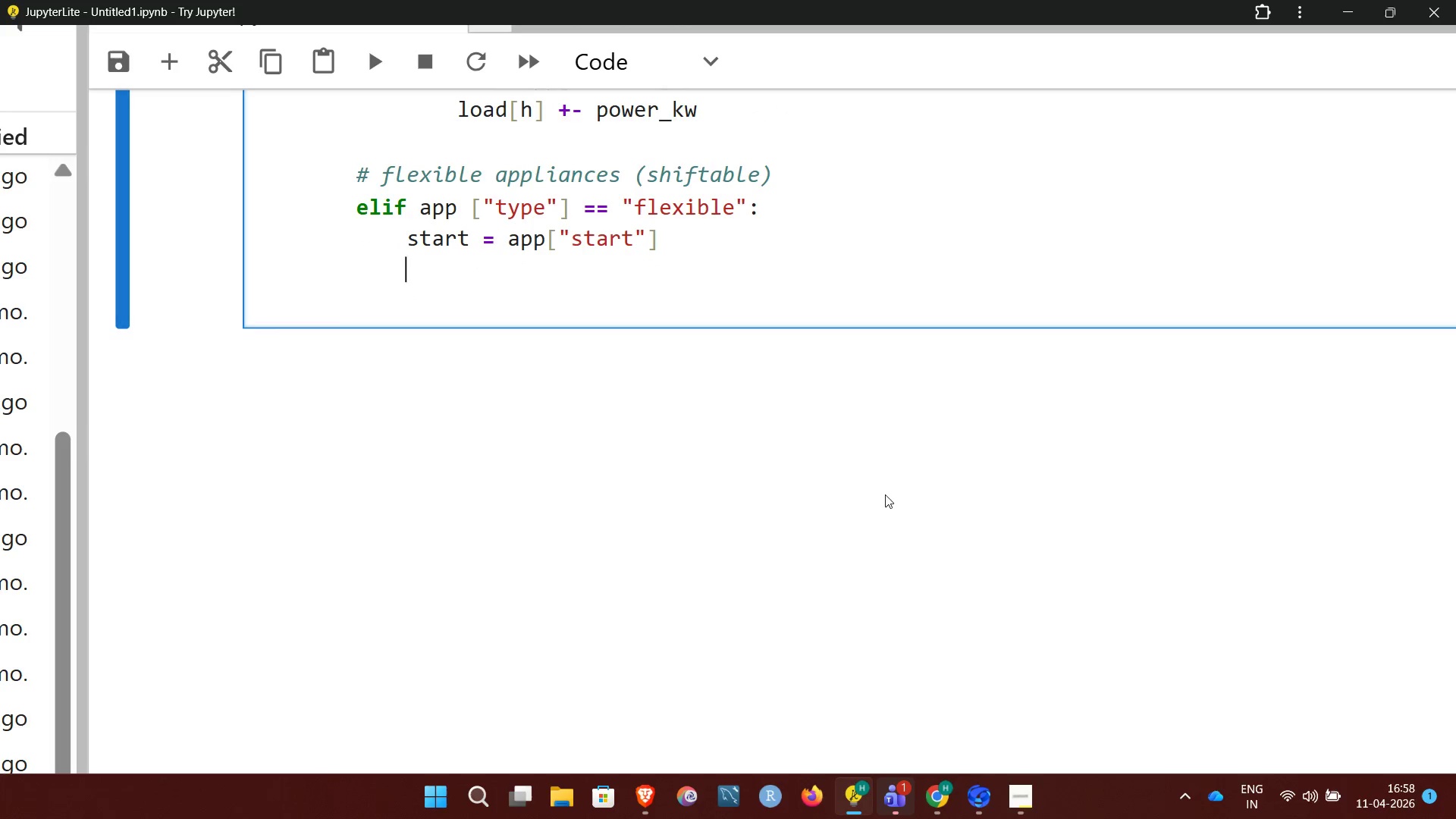 
key(Enter)
 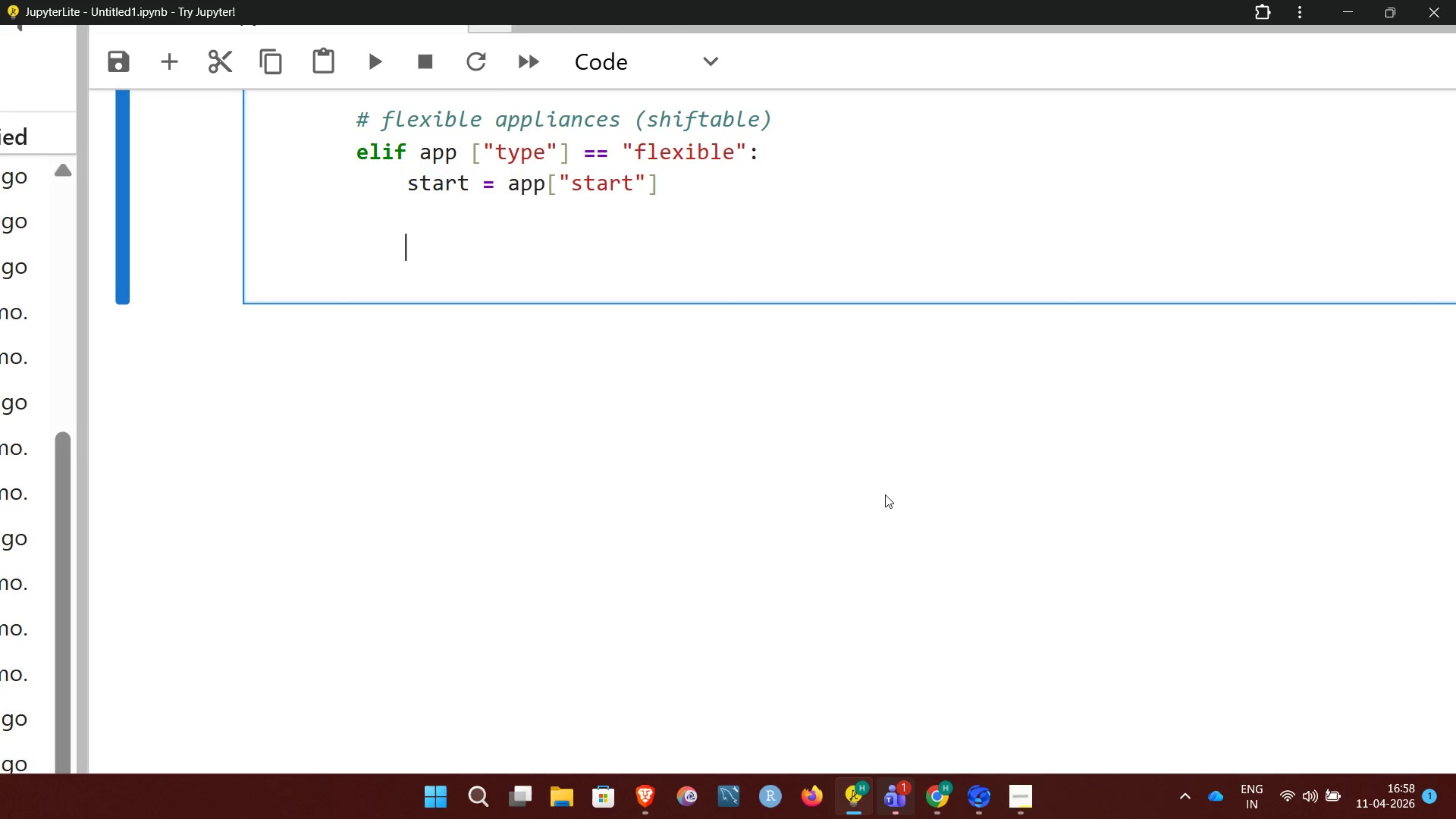 
type(# optimizatin)
 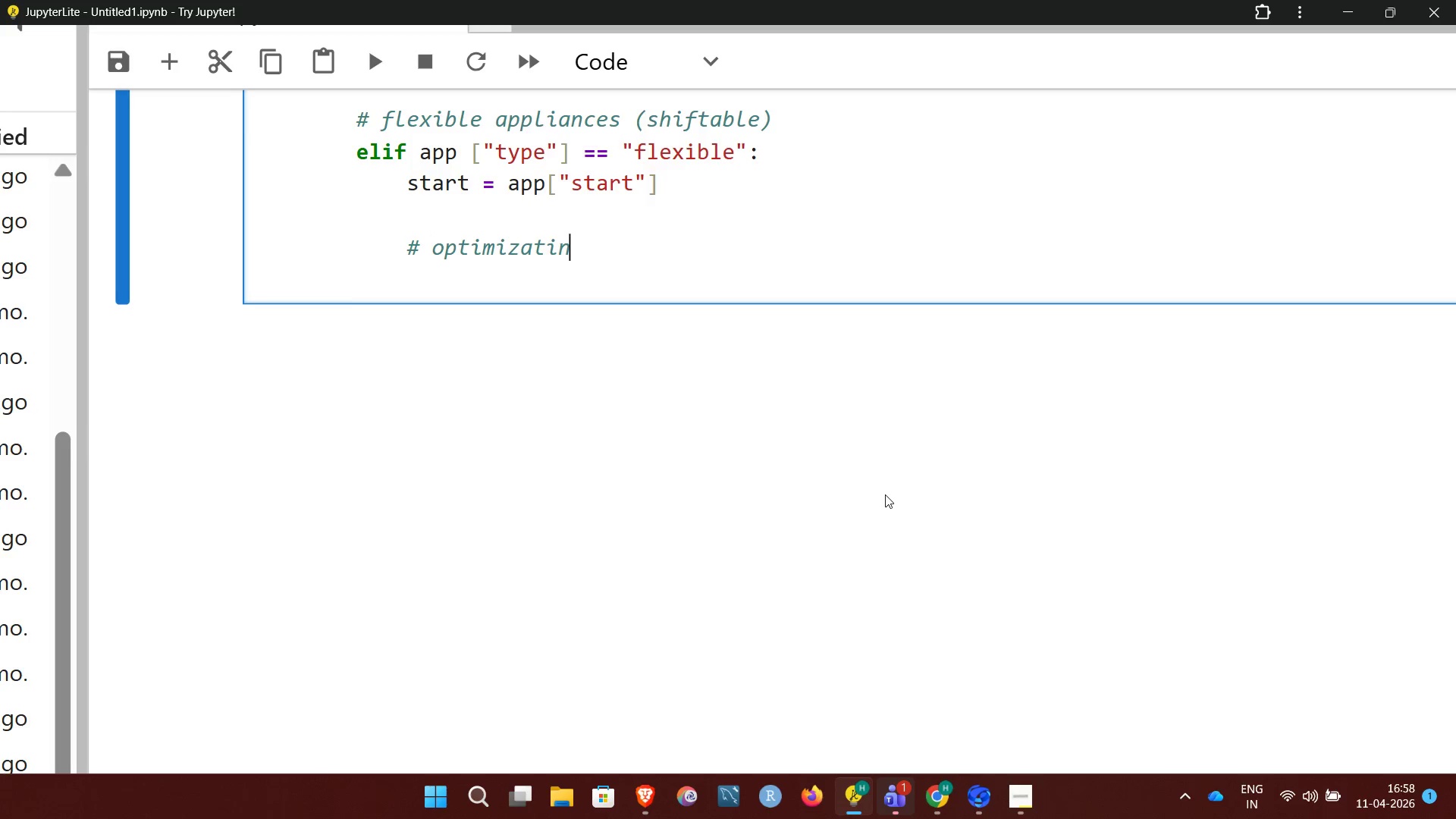 
key(Backspace)
type(on)
 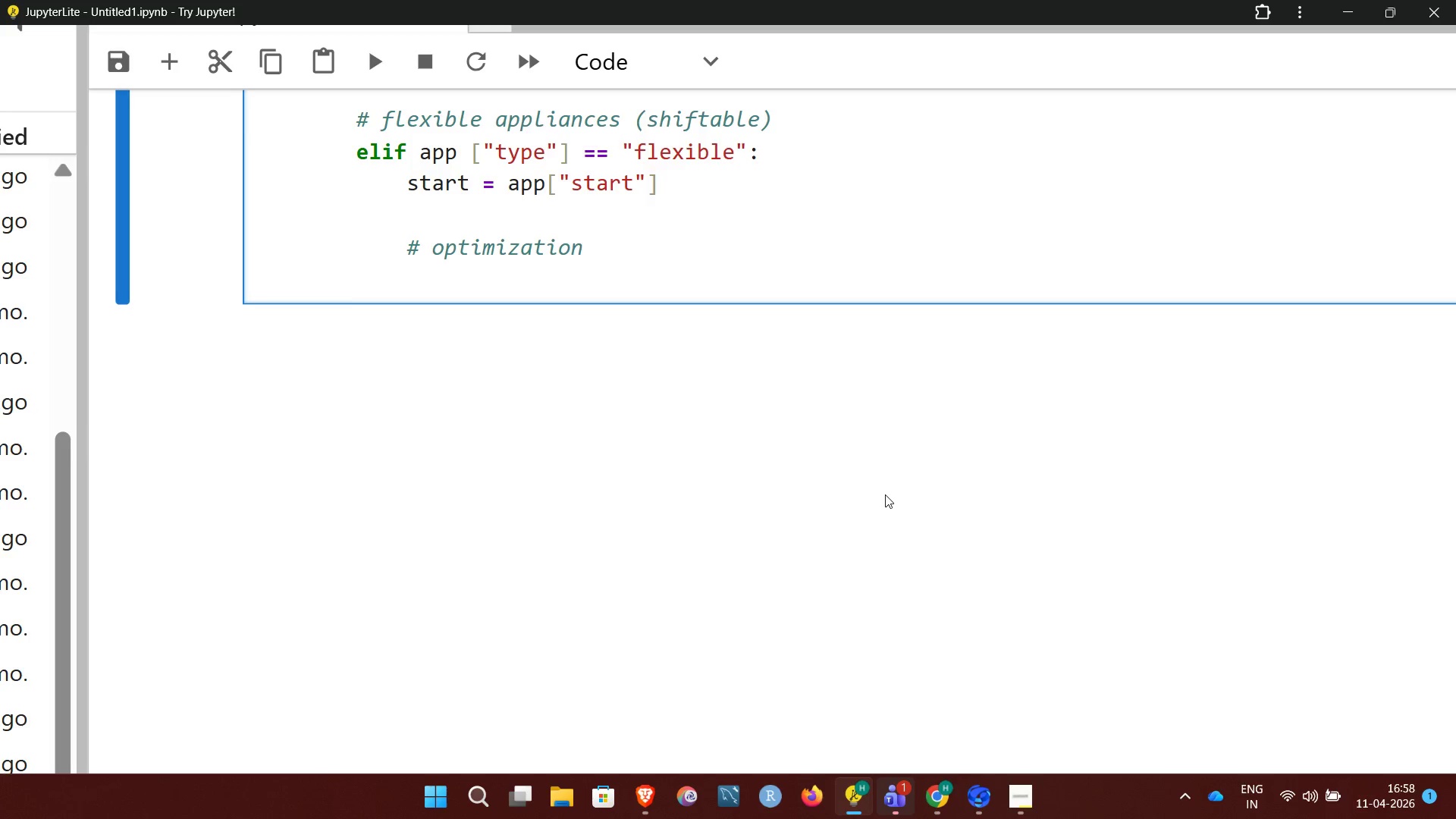 
wait(19.05)
 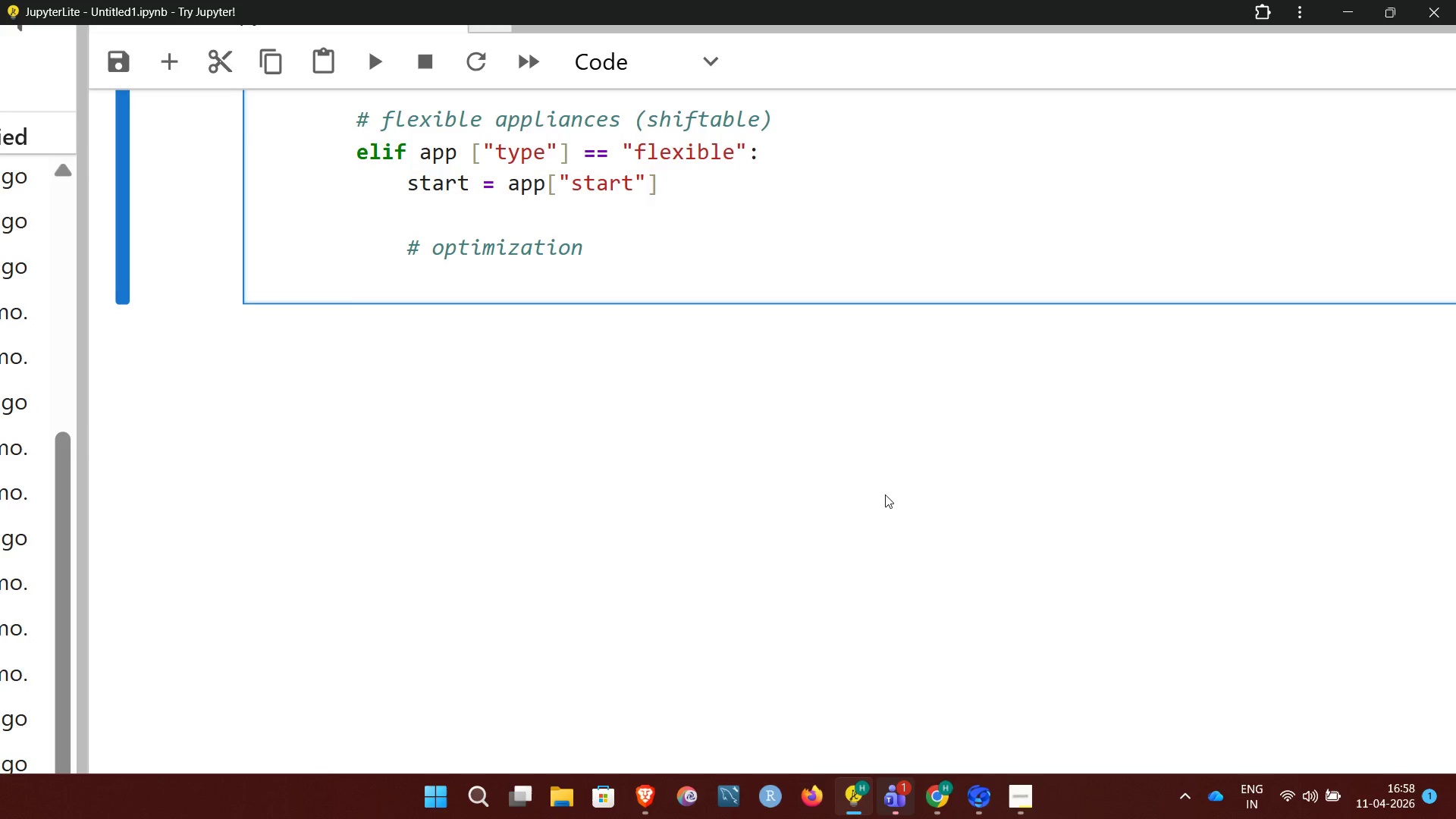 
type(: shift to off)
 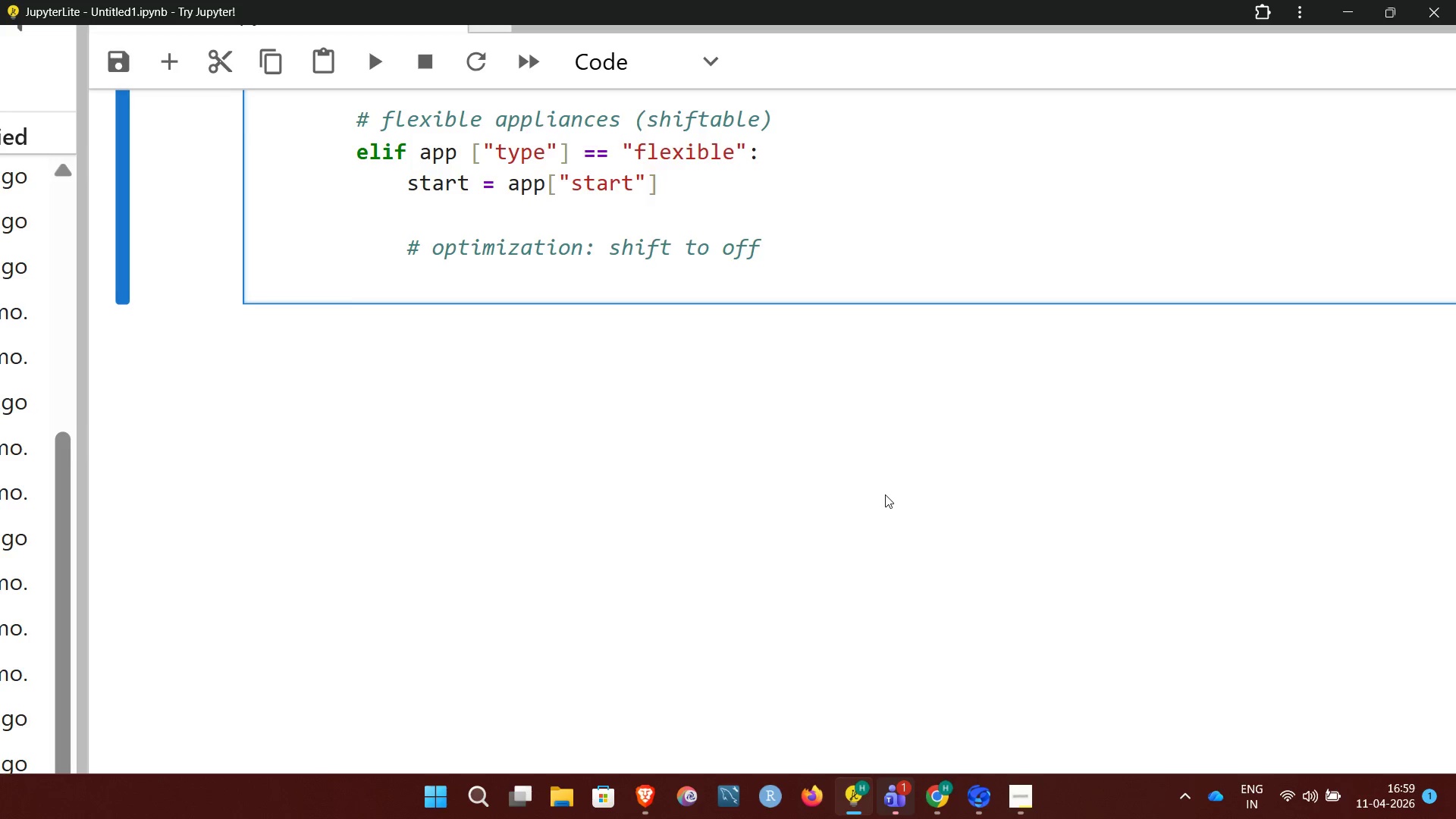 
wait(29.92)
 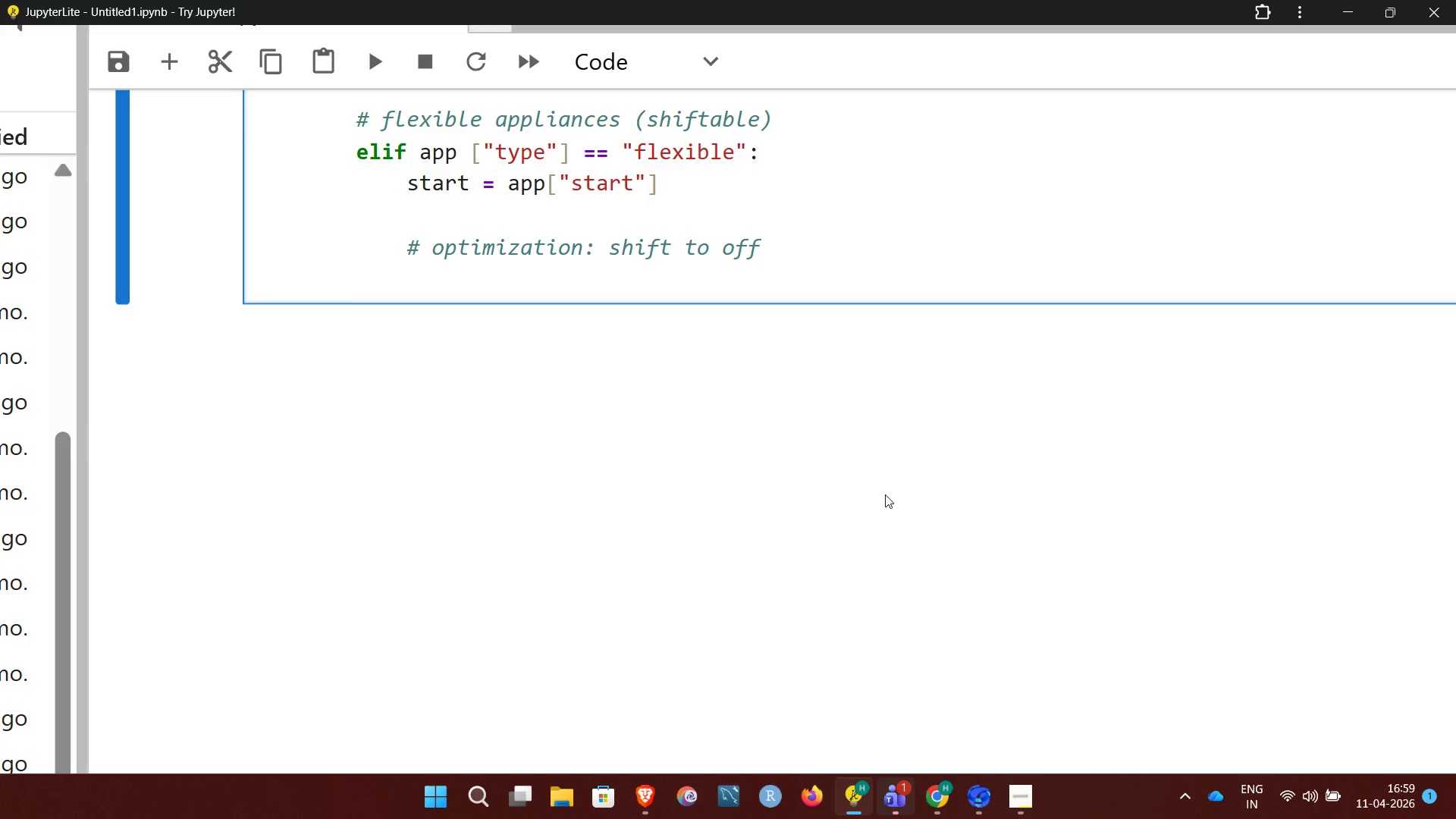 
type(-peak)
 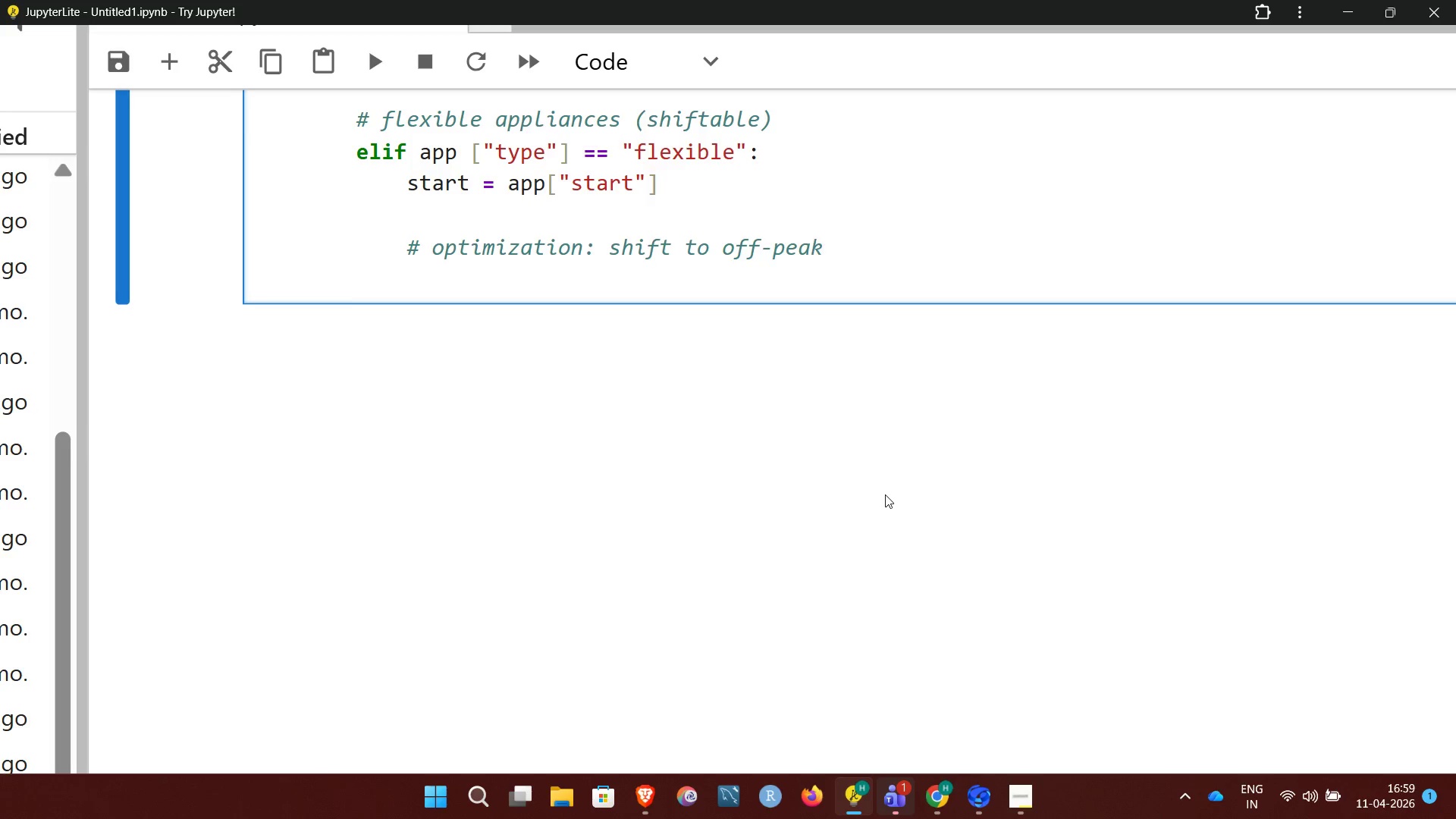 
key(Enter)
 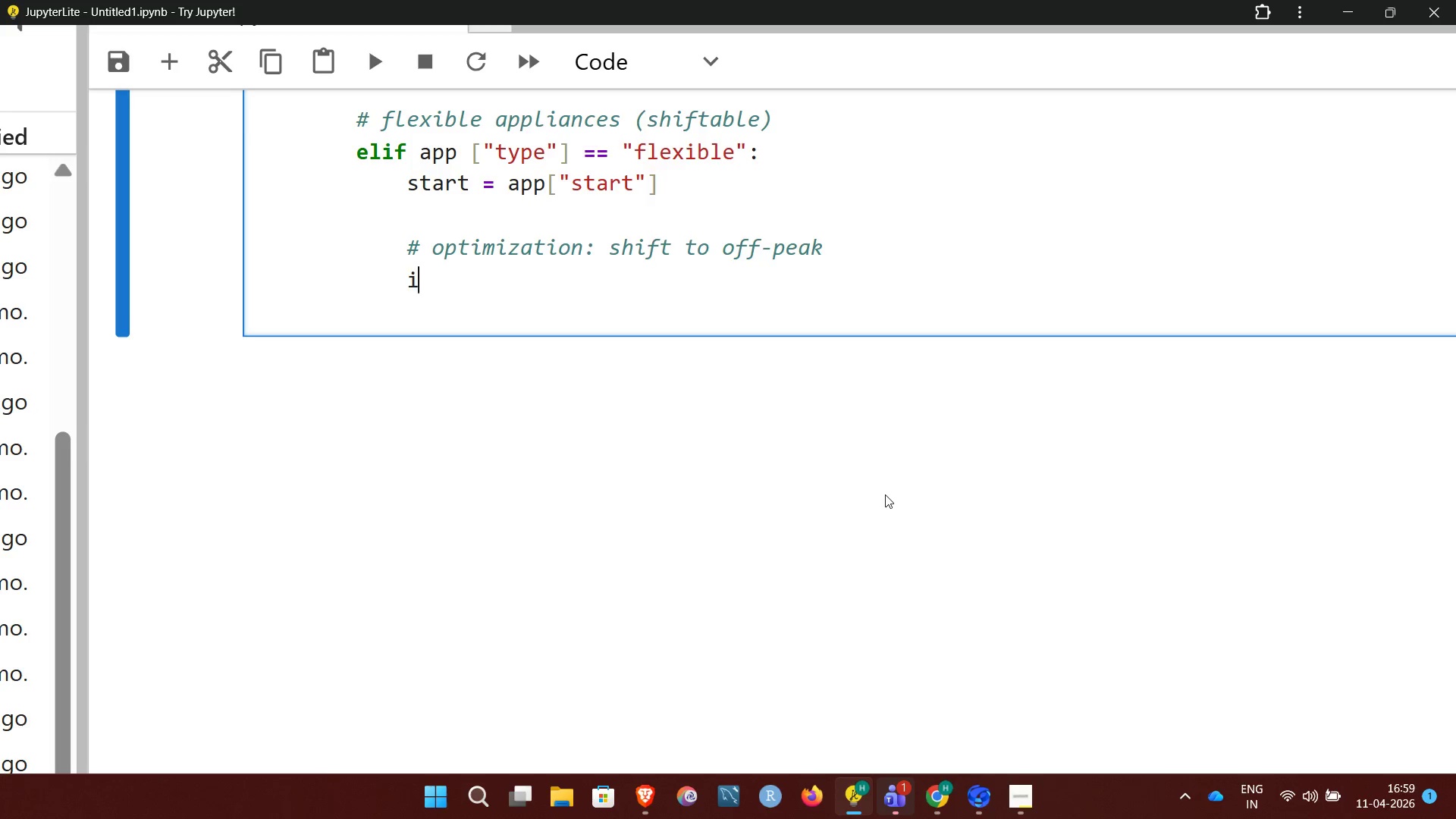 
type(if opy)
key(Backspace)
type(timized)
 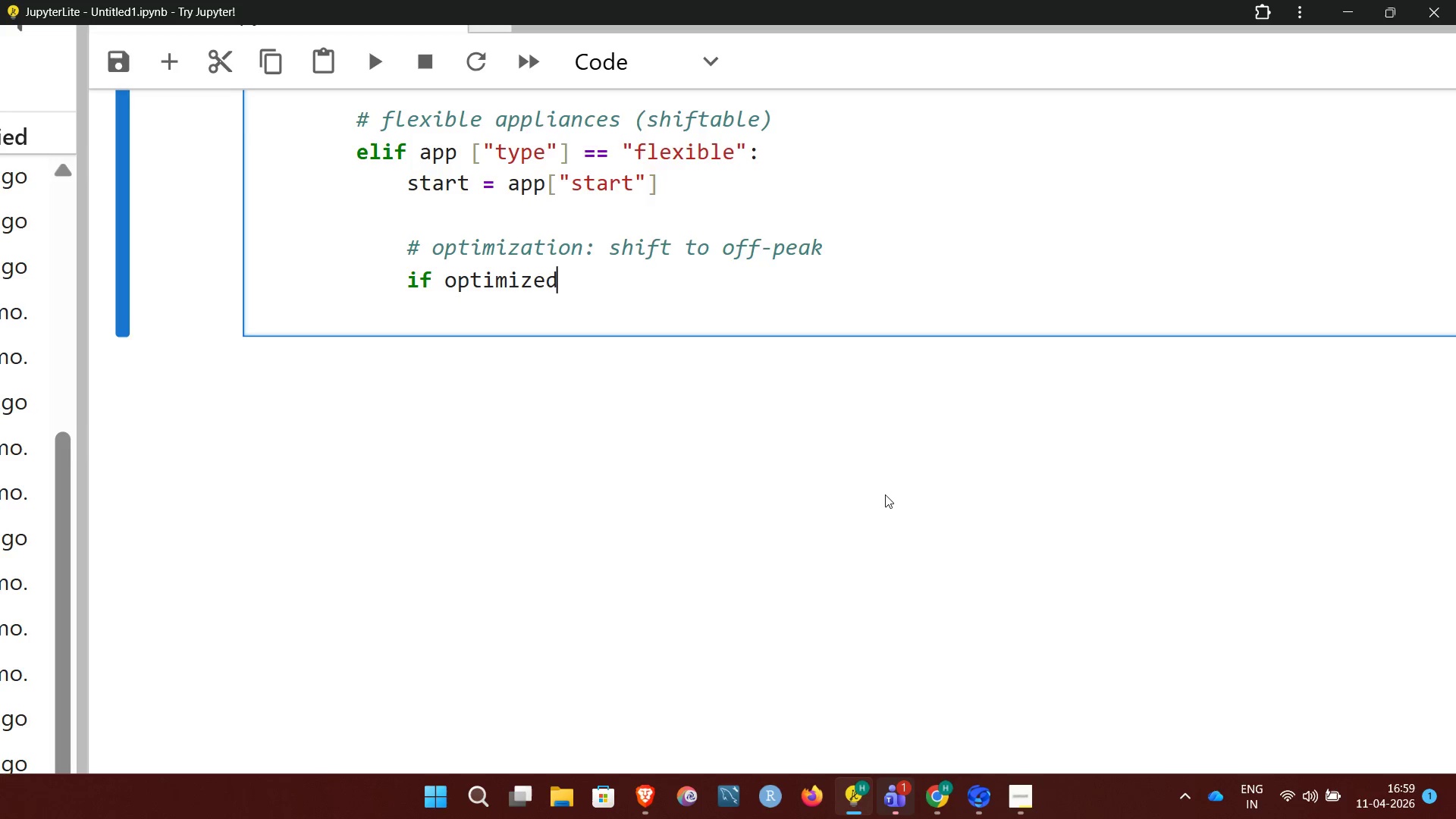 
wait(21.78)
 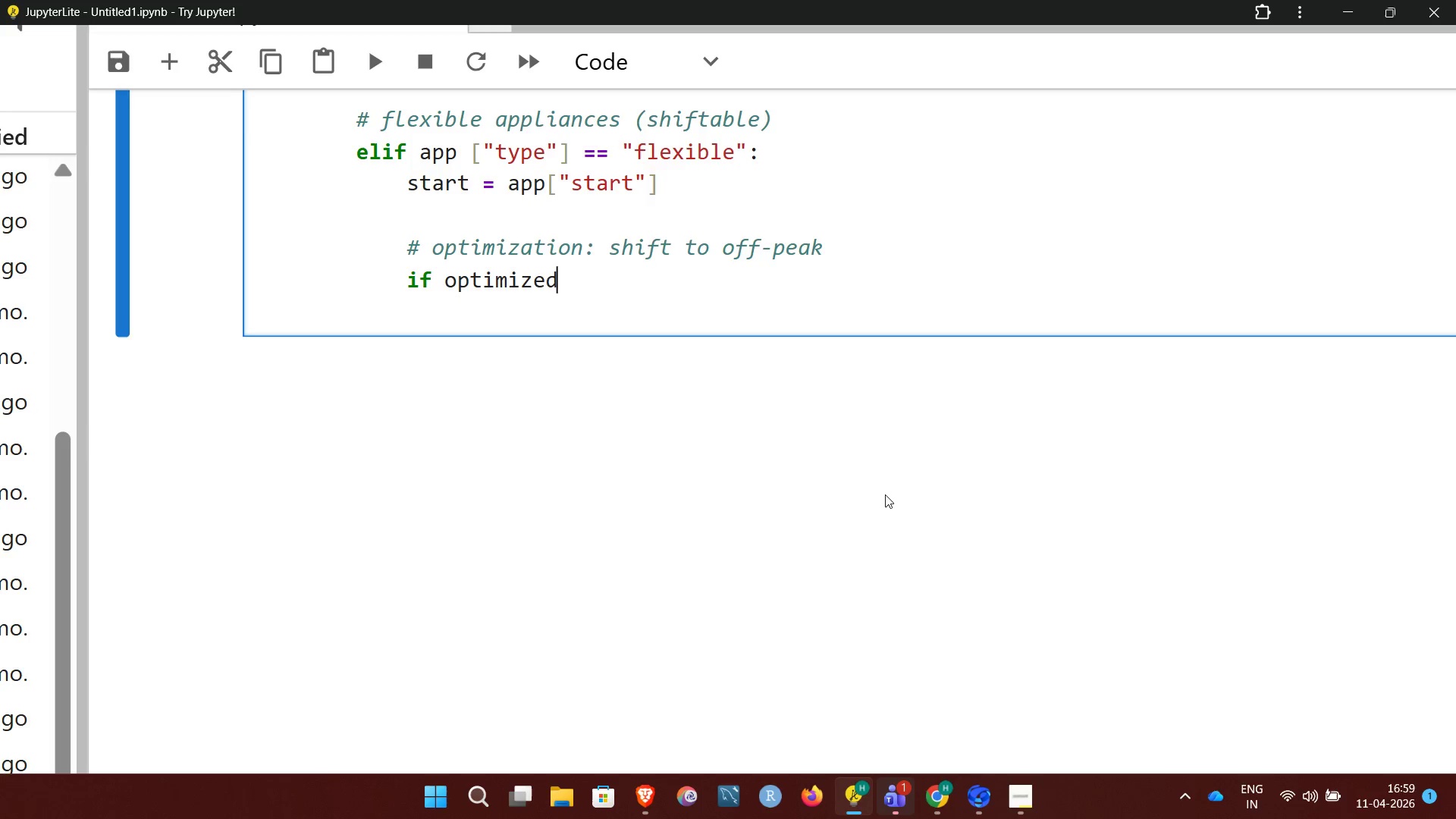 
key(Shift+ShiftRight)
 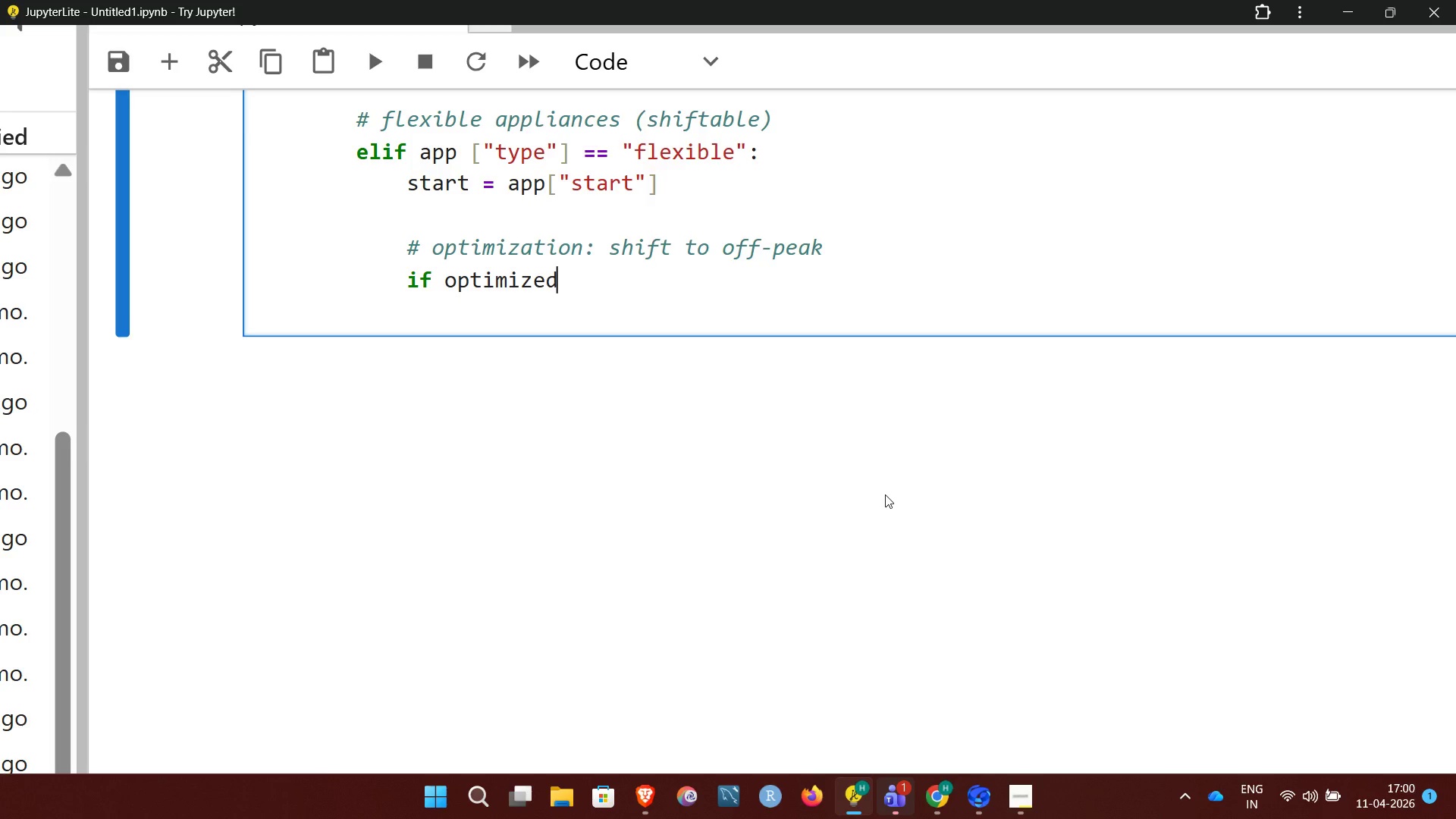 
key(Shift+ShiftRight)
 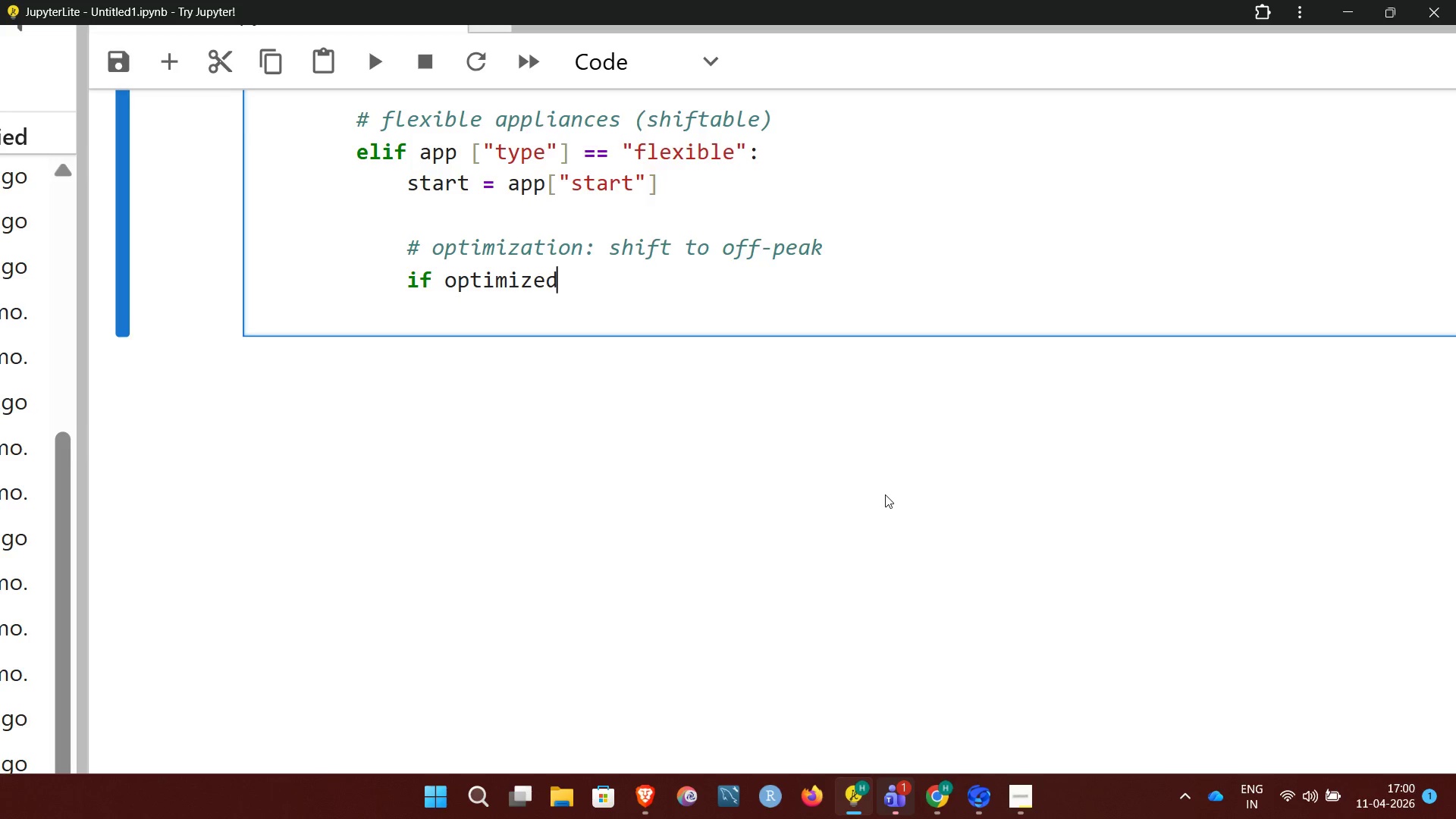 
key(Shift+Semicolon)
 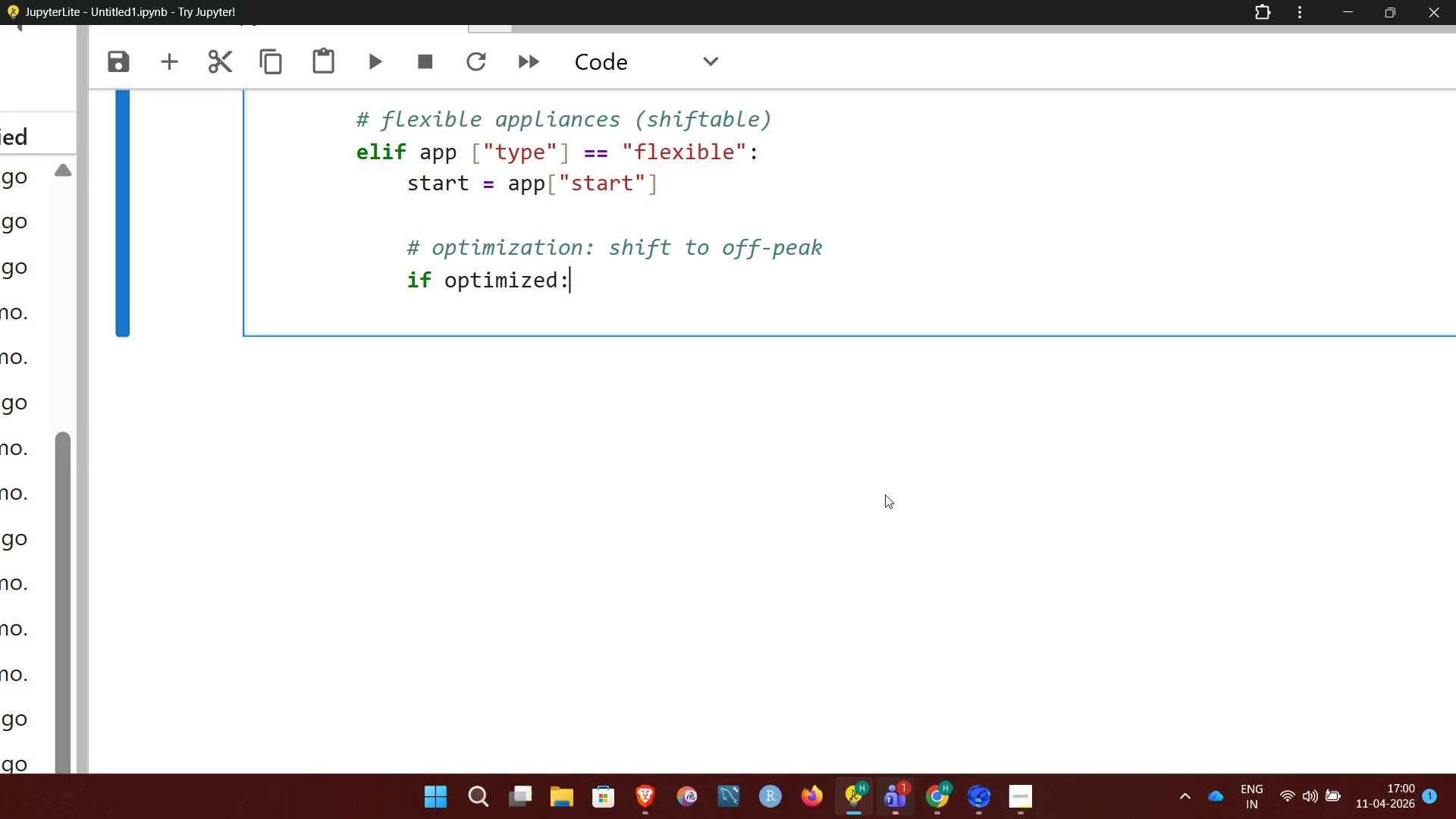 
wait(6.48)
 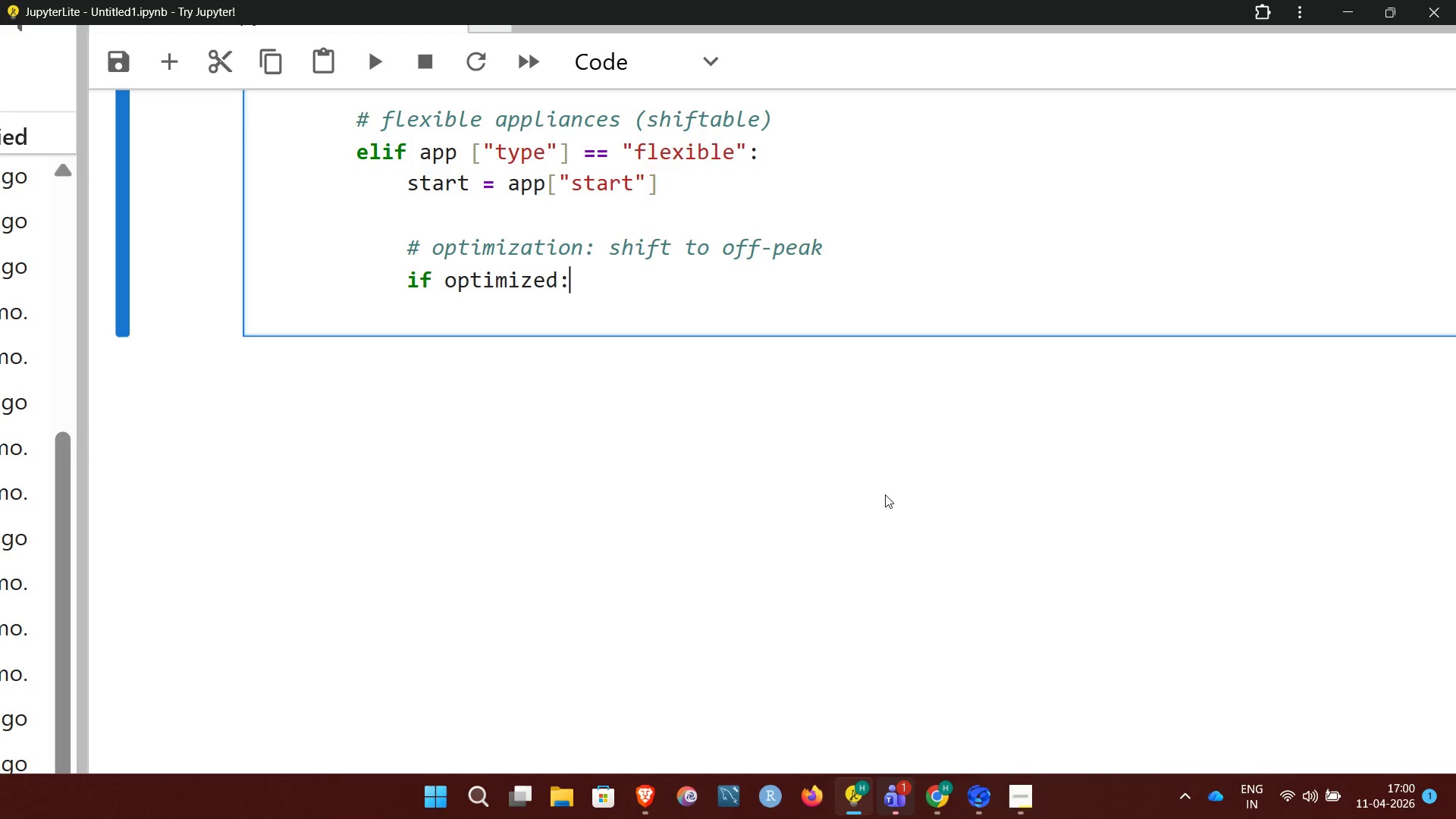 
key(Enter)
 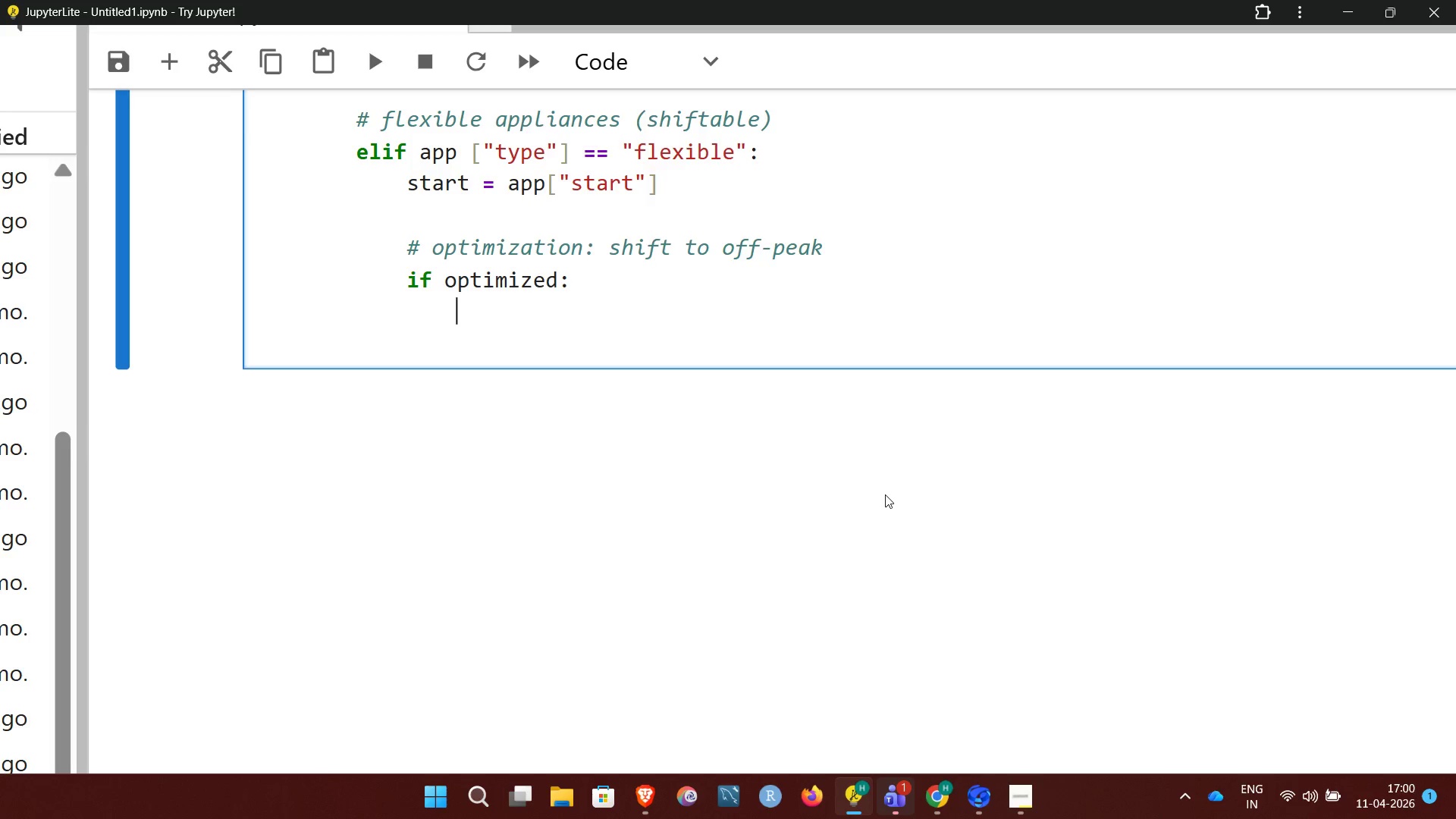 
type(start =22  #)
 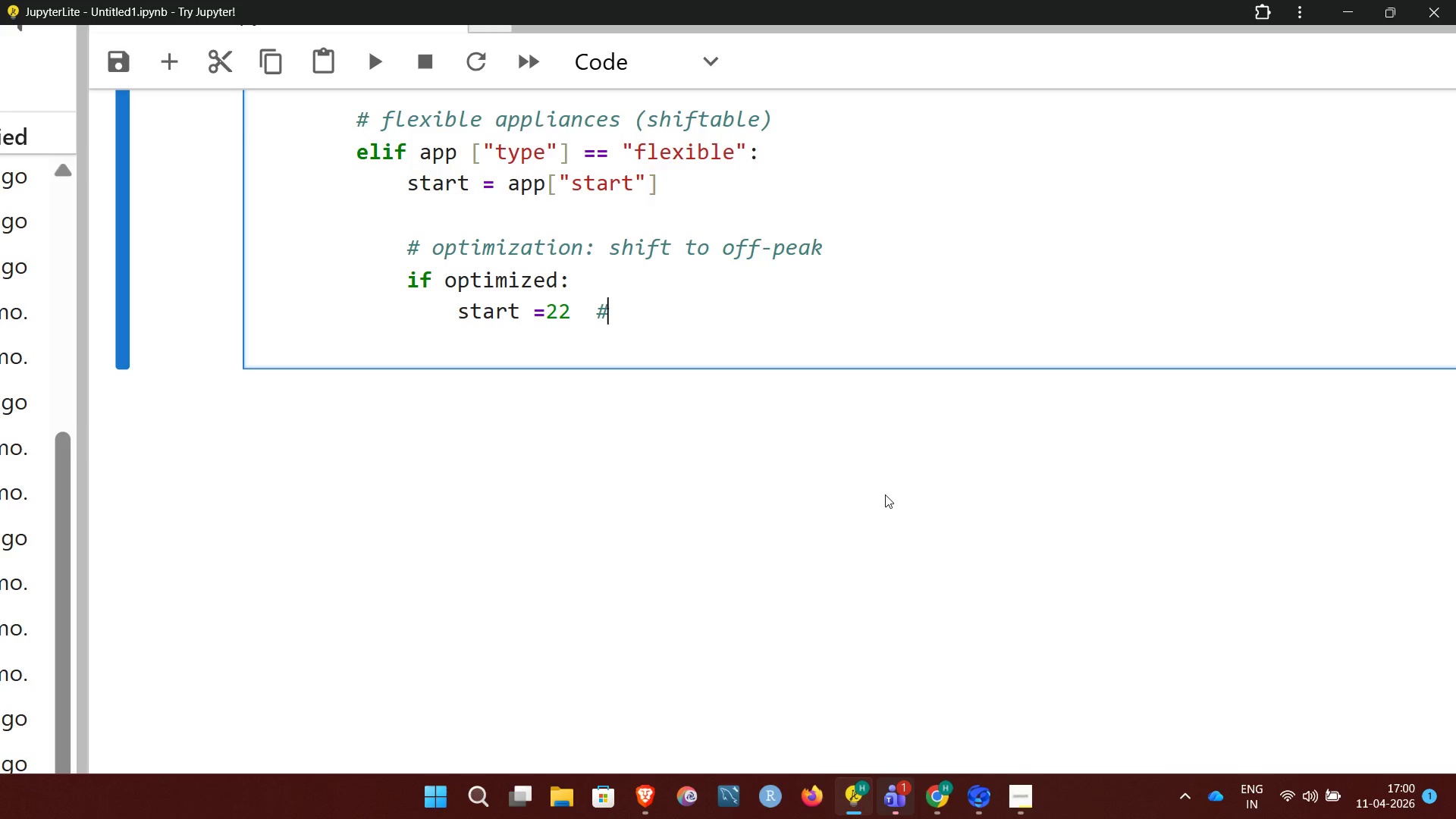 
type( move to a)
key(Backspace)
type(off peak)
 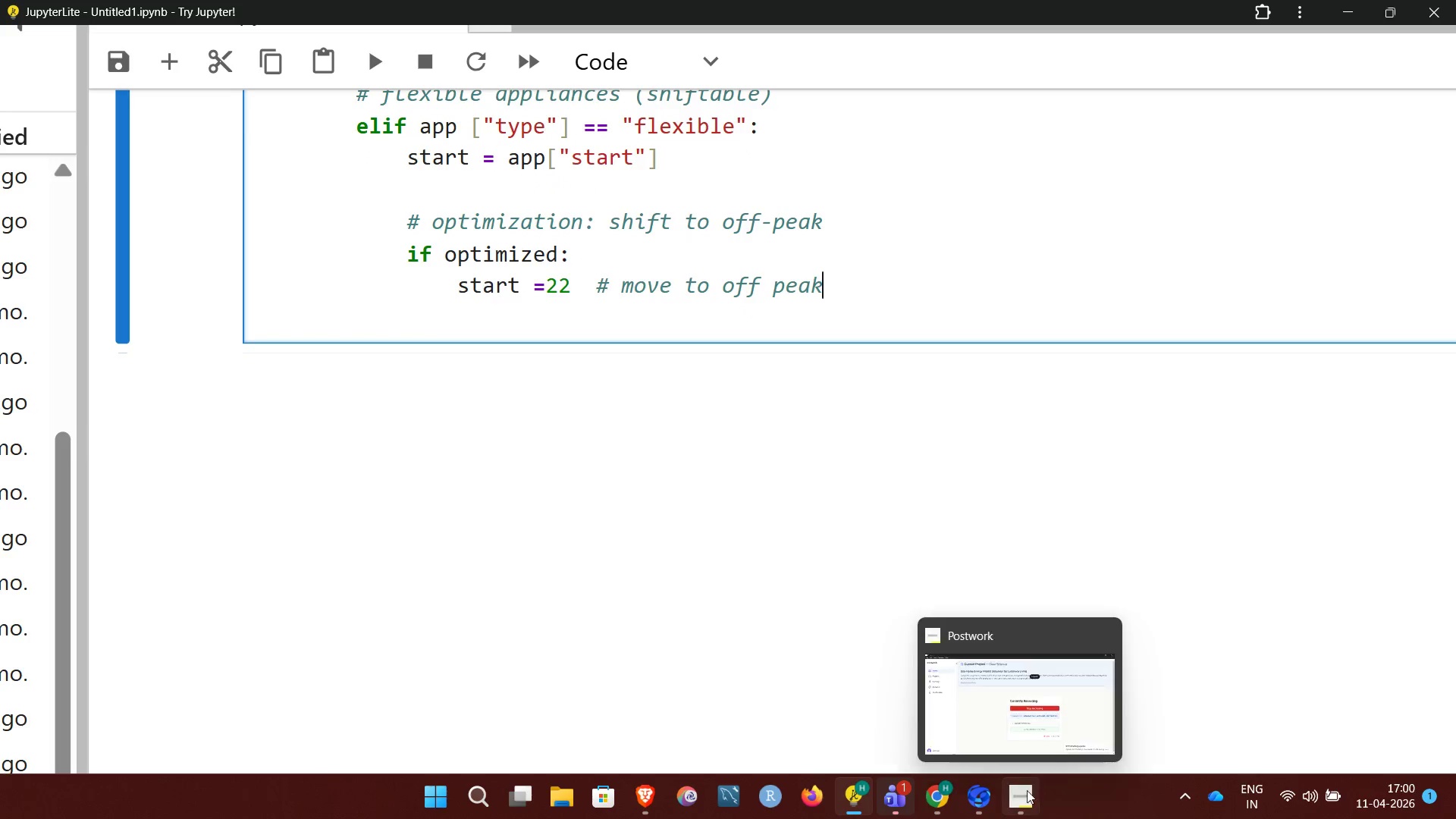 
wait(14.81)
 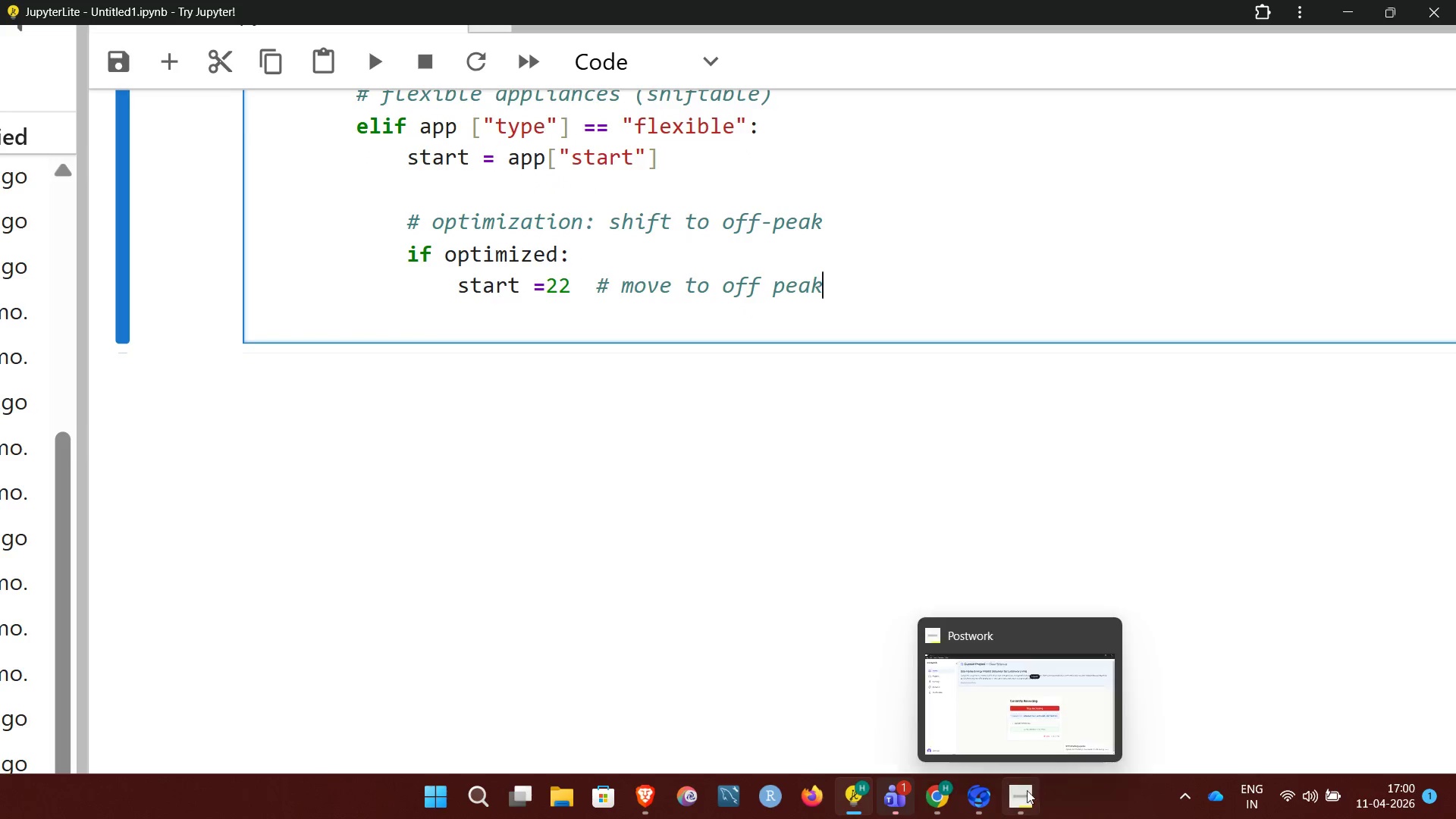 
key(Enter)
 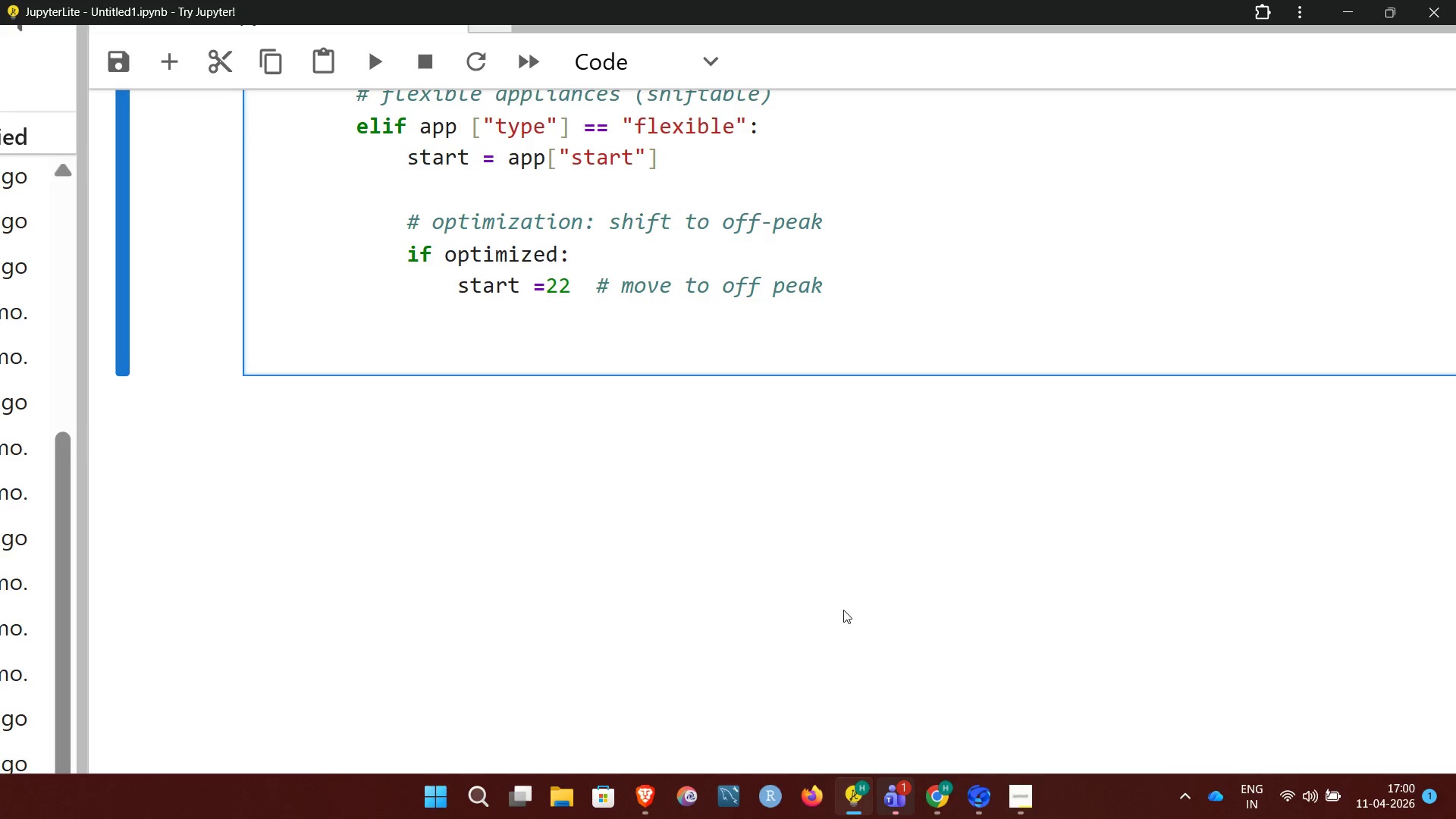 
key(Enter)
 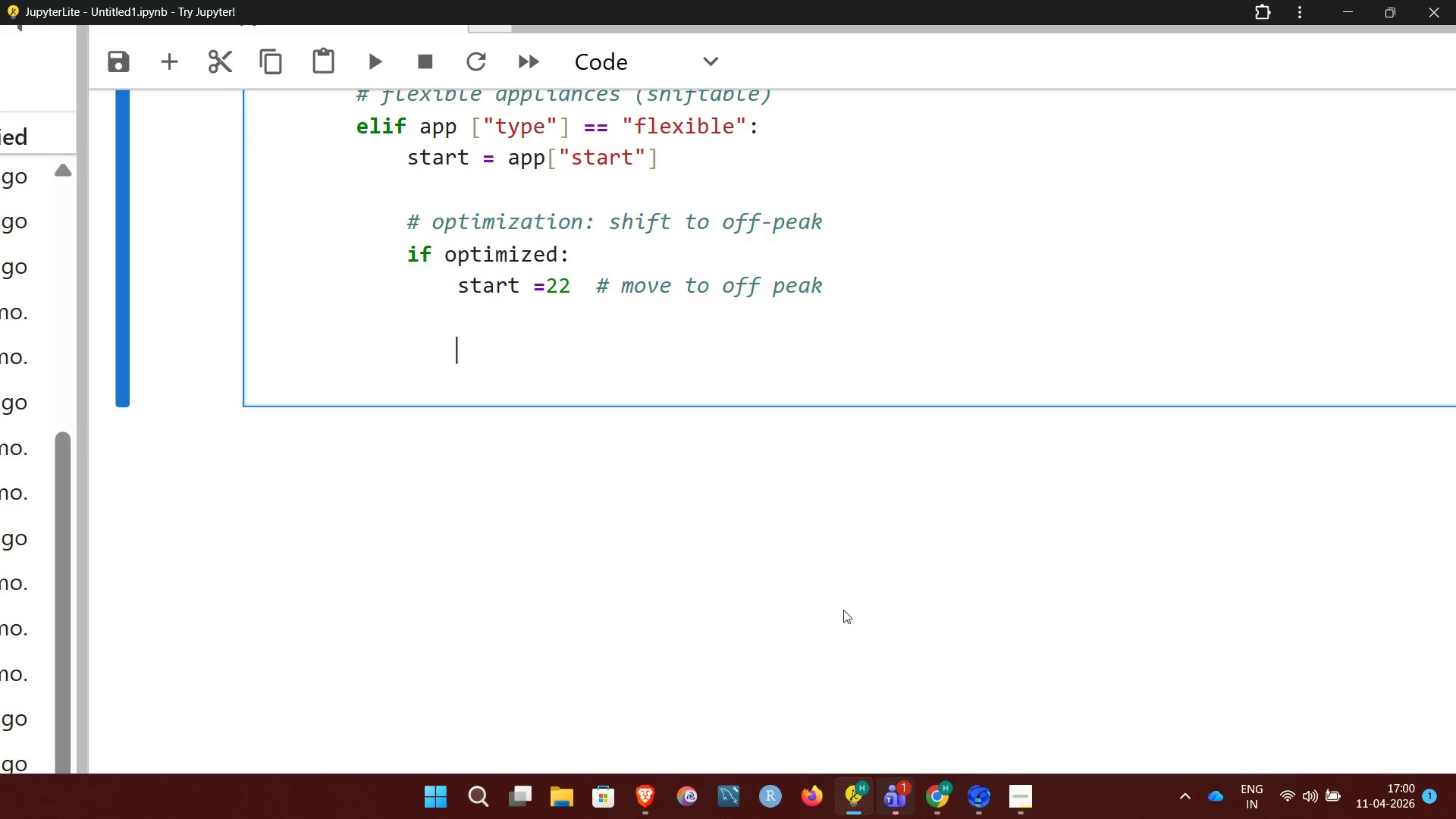 
key(Backspace)
type(for h in range( start, min, (start +app{)
key(Backspace)
type([)
 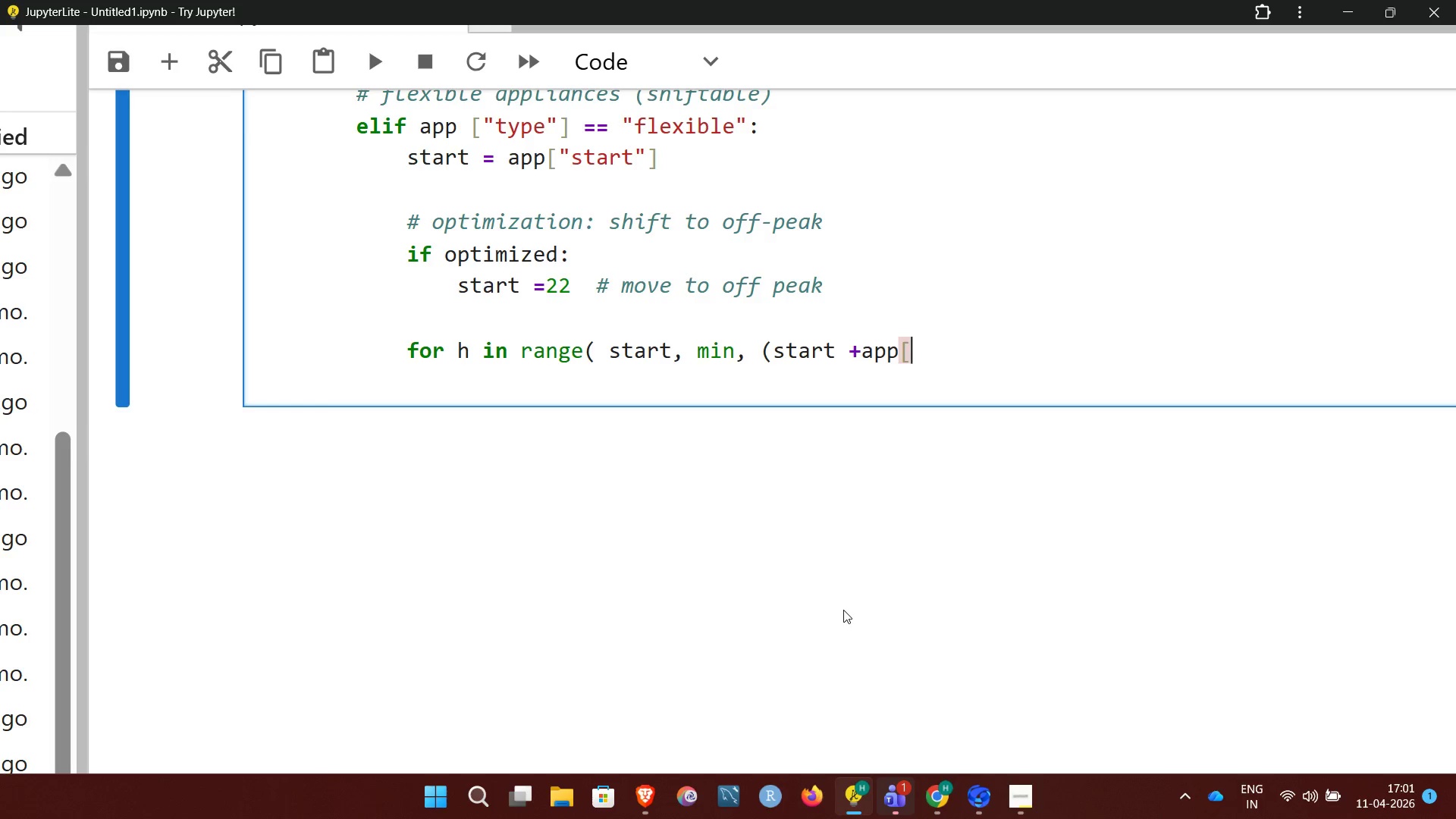 
wait(7.72)
 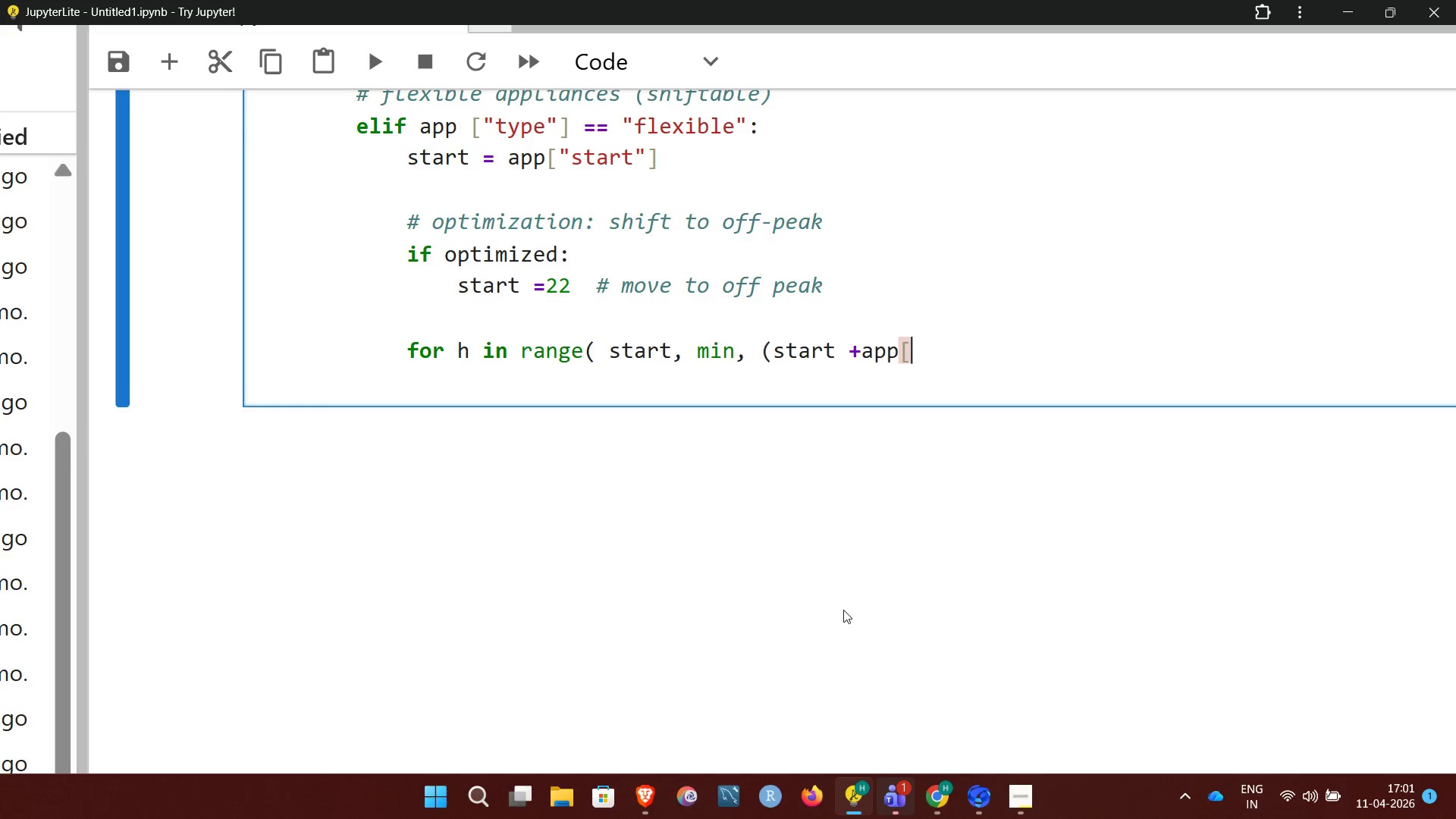 
type("duration"], HOURS)))
 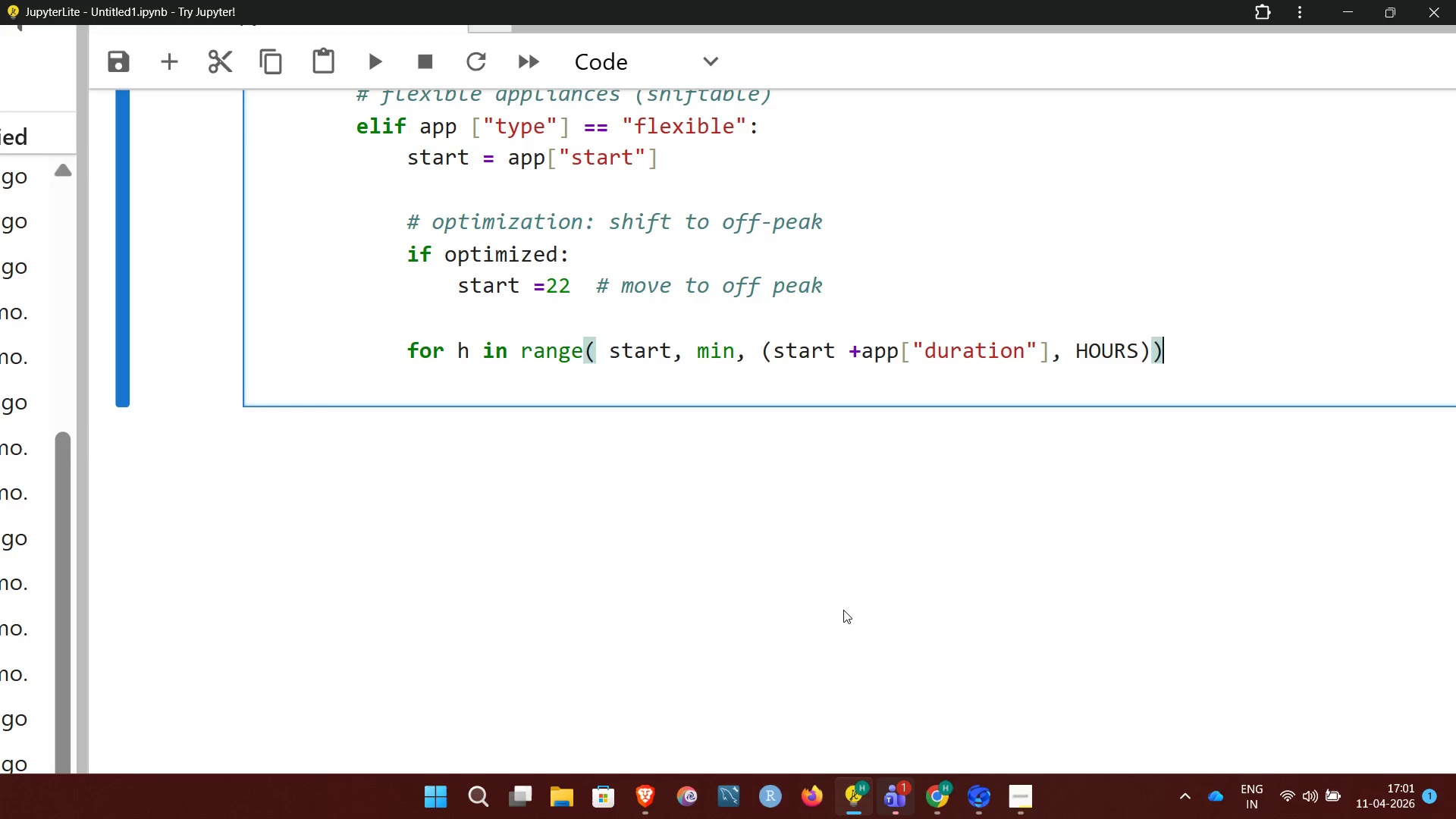 
key(Shift+Semicolon)
 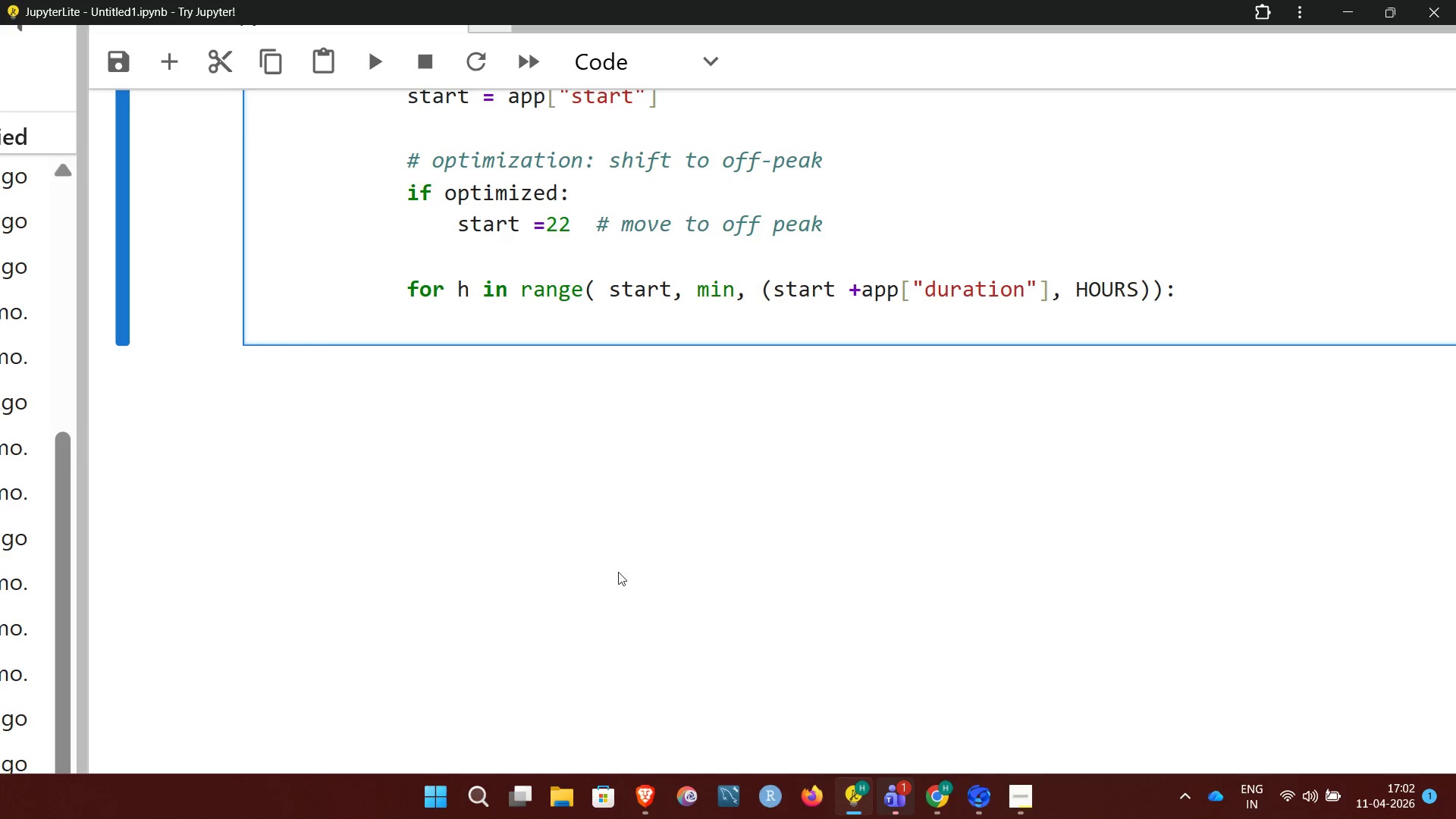 
wait(58.86)
 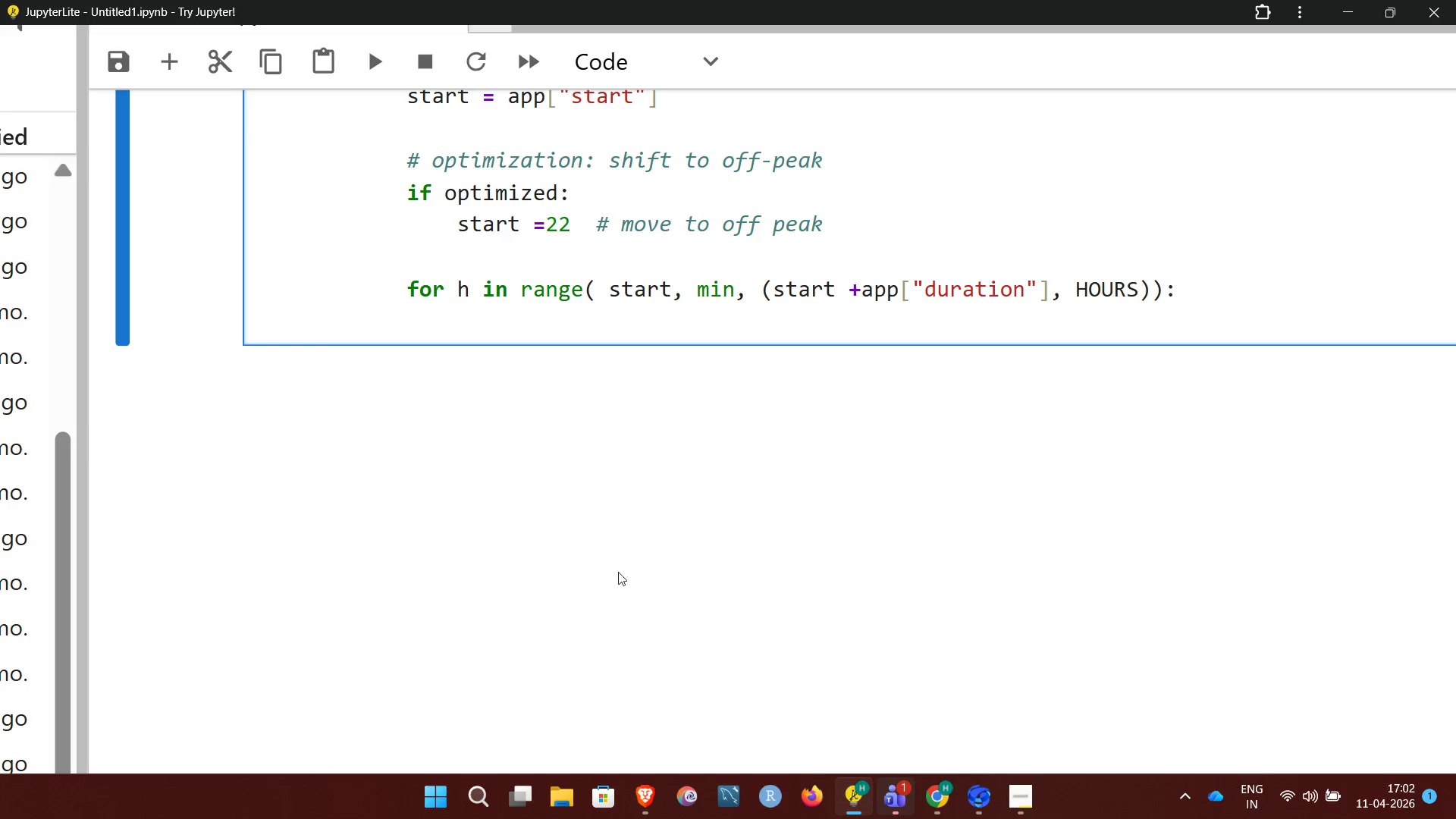 
type(LOA)
key(Backspace)
key(Backspace)
key(Backspace)
 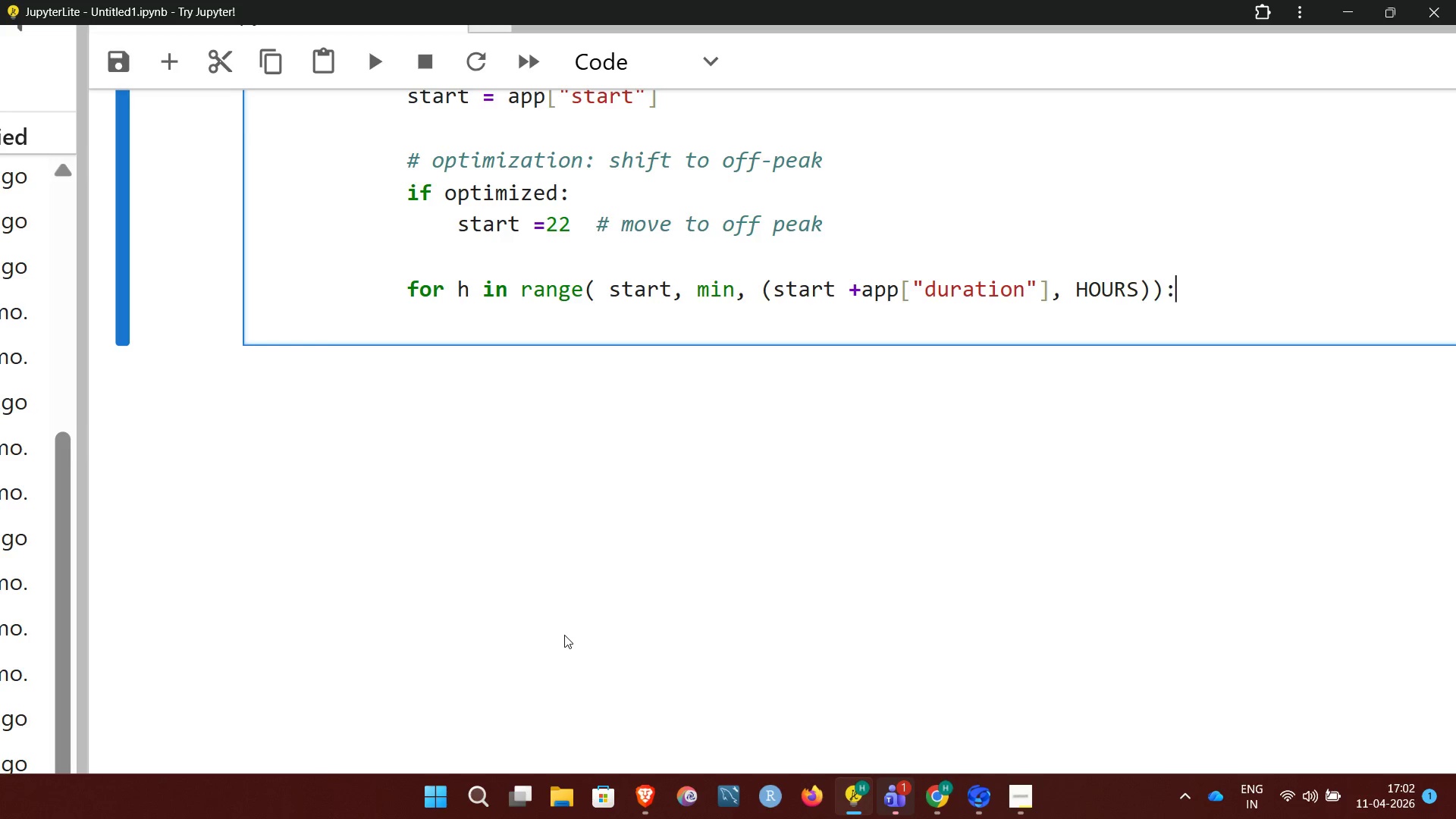 
key(Enter)
 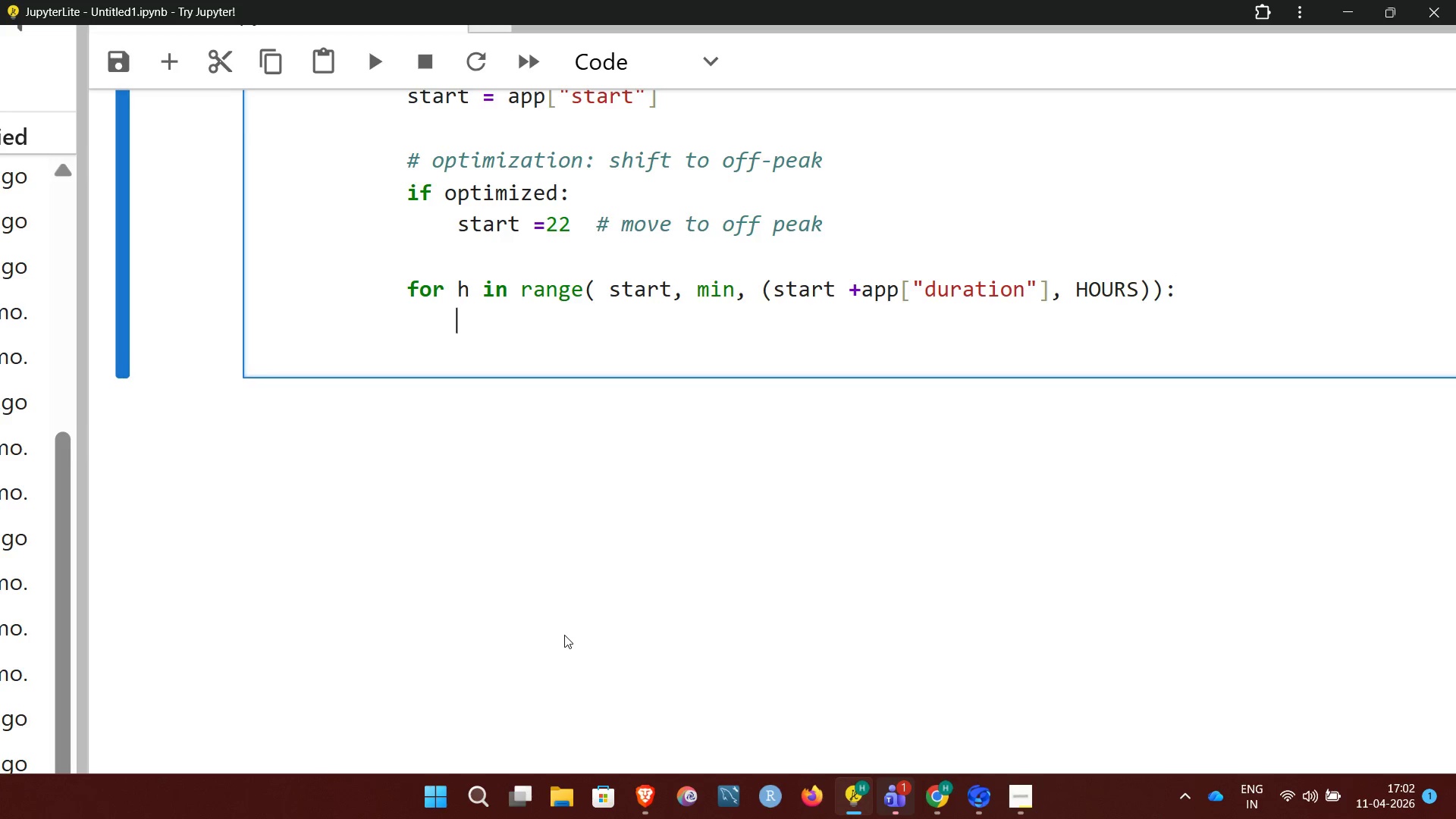 
type(loadf)
key(Backspace)
 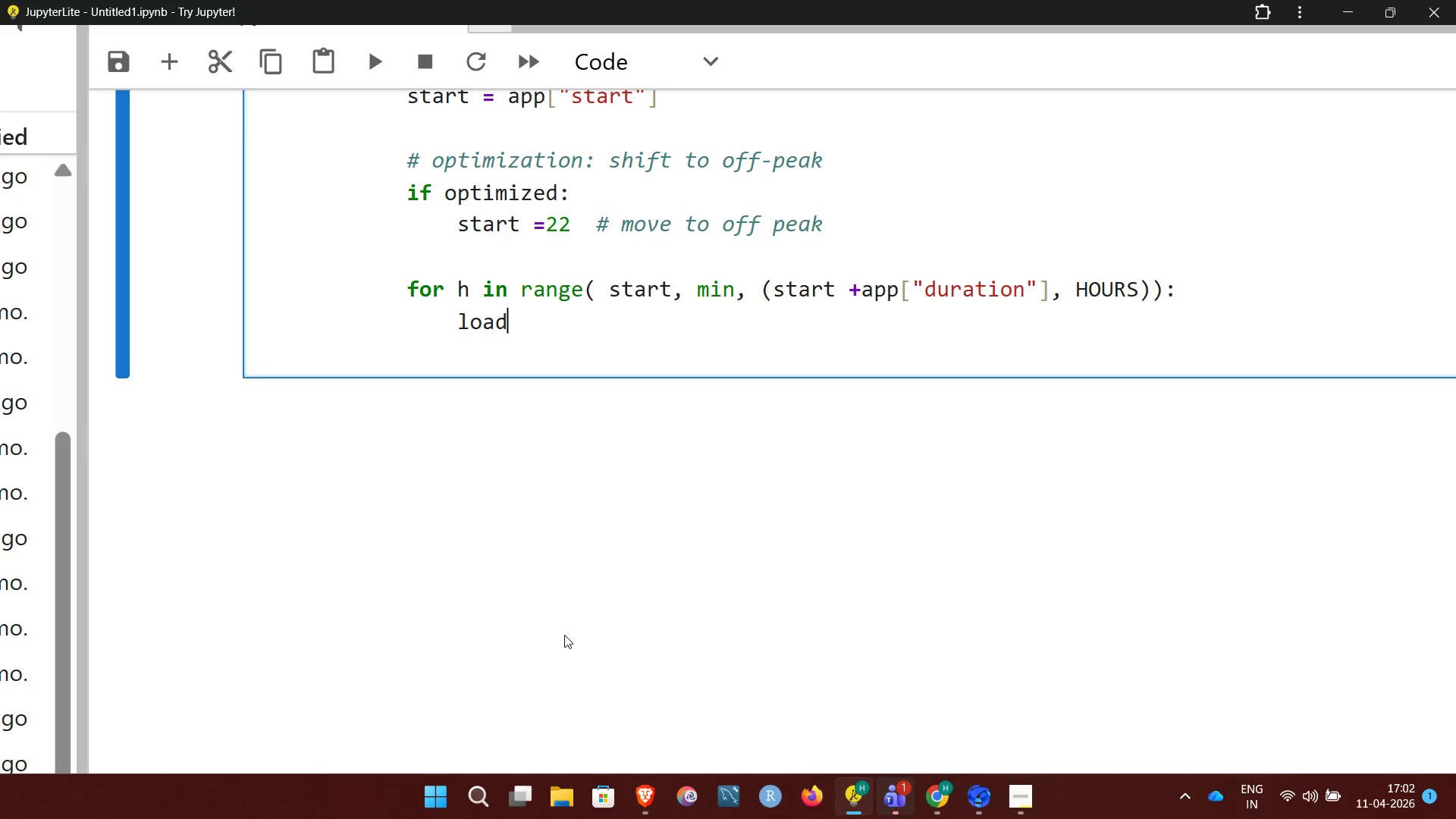 
wait(6.66)
 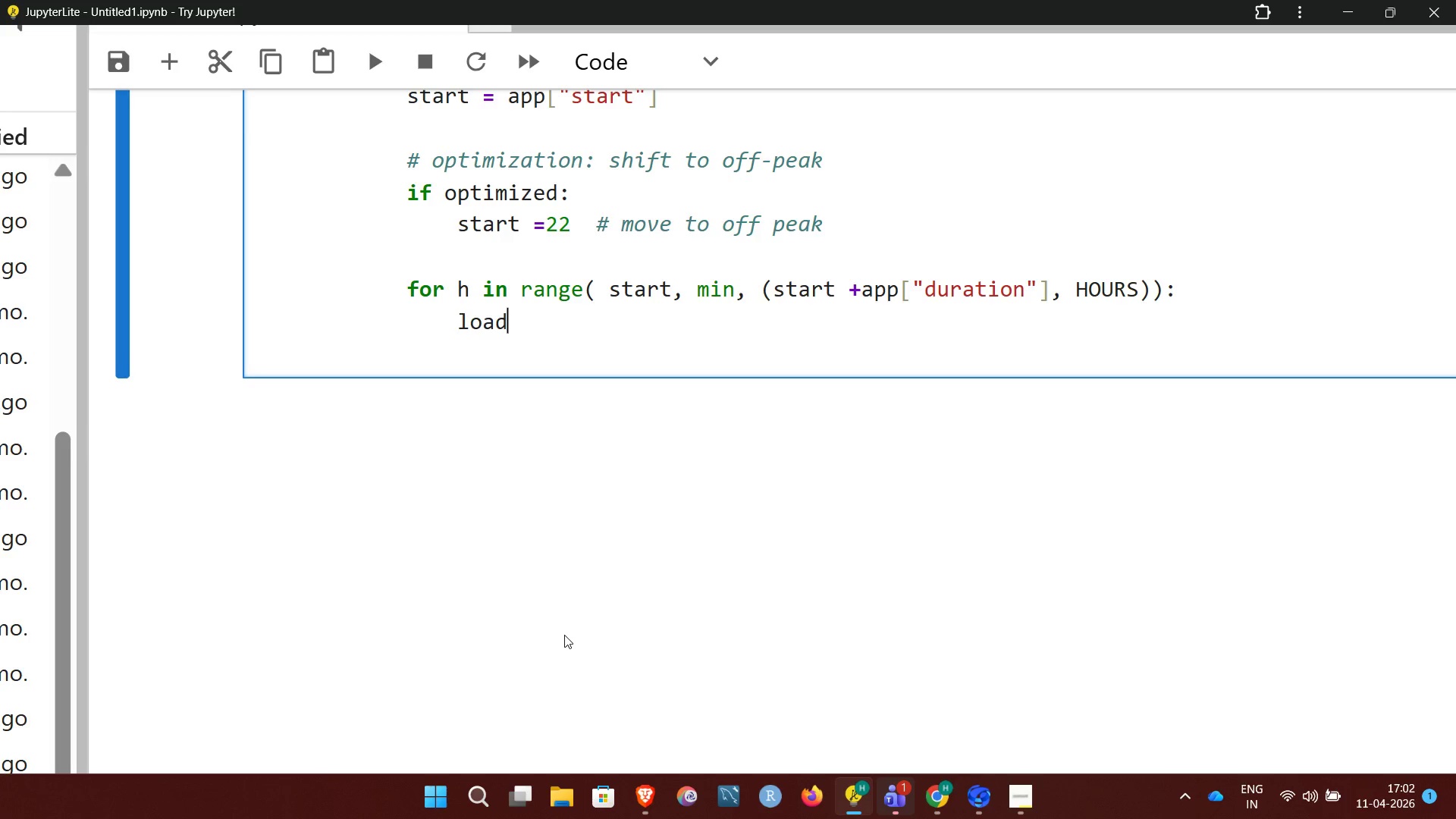 
type( [h] +-)
key(Backspace)
type(= power_kw)
 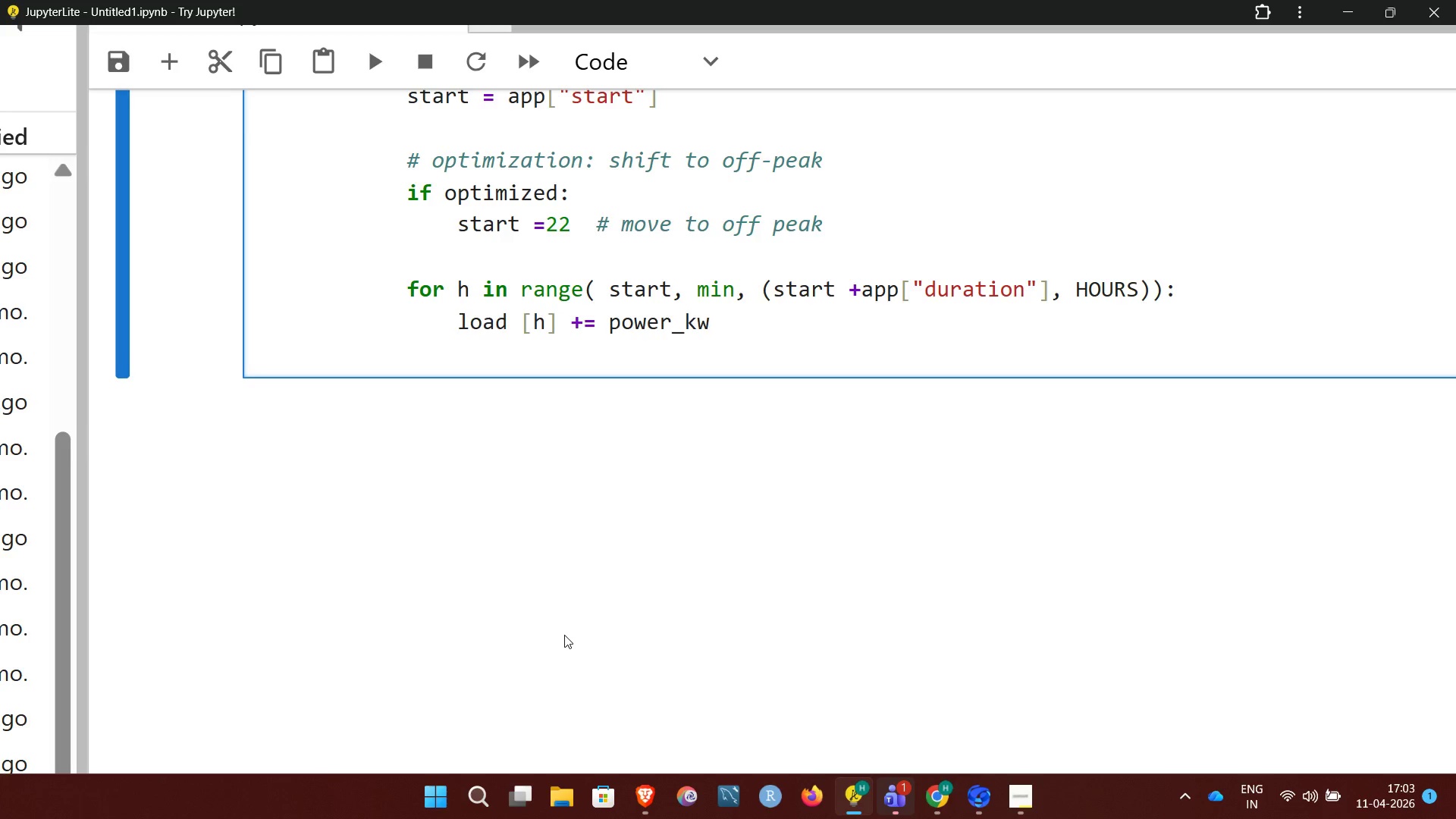 
key(Enter)
 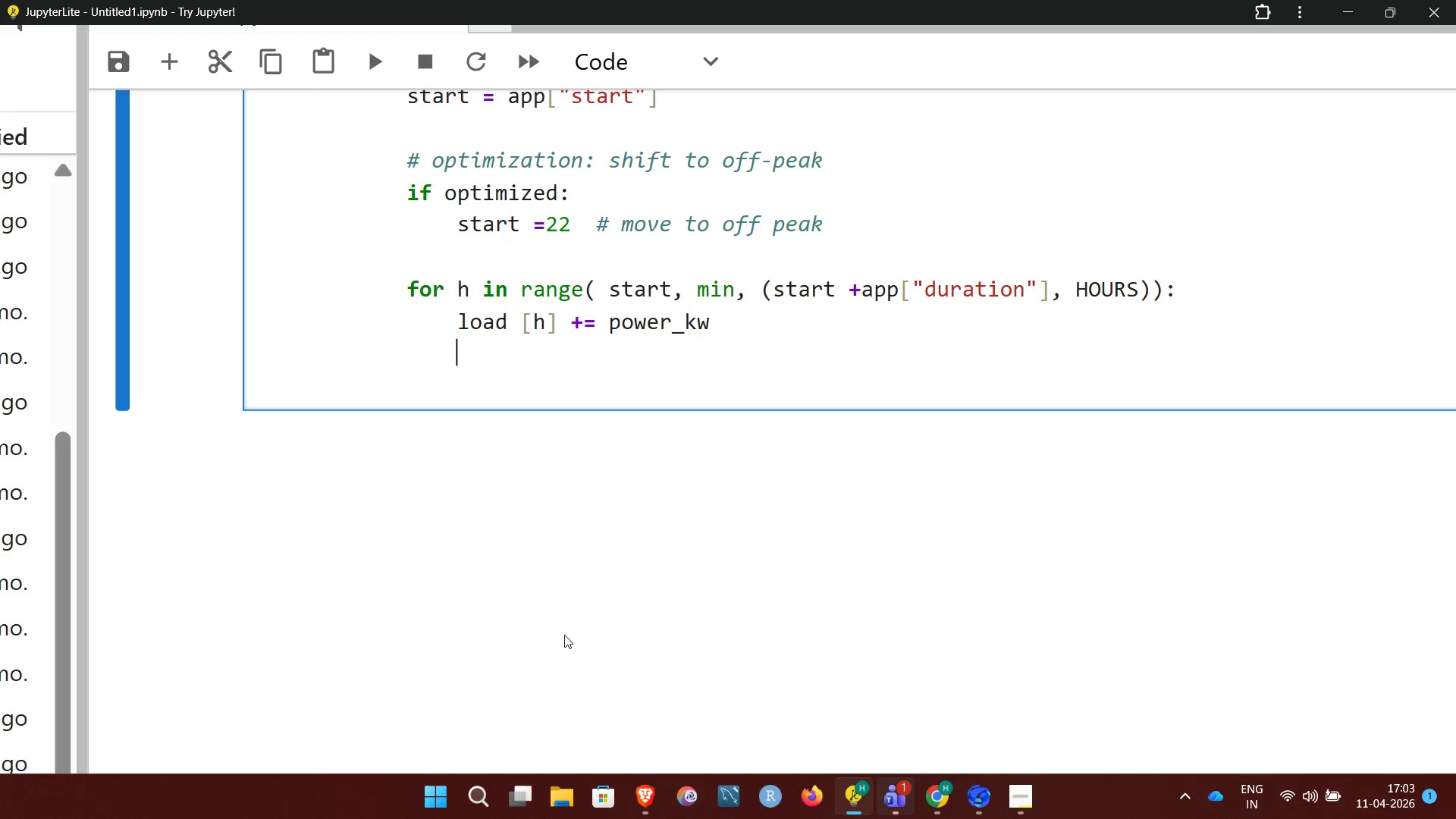 
key(Enter)
 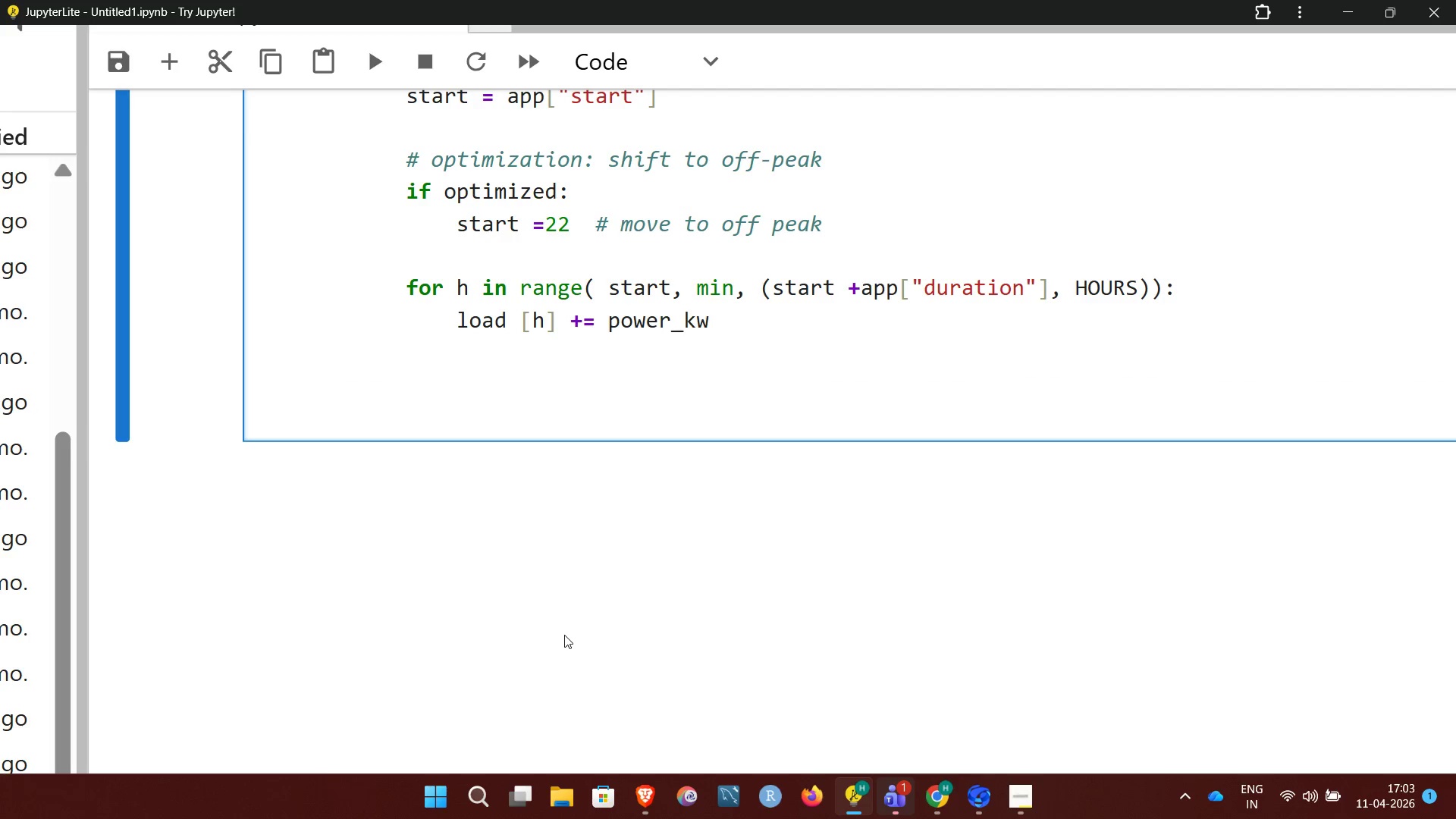 
key(Backspace)
 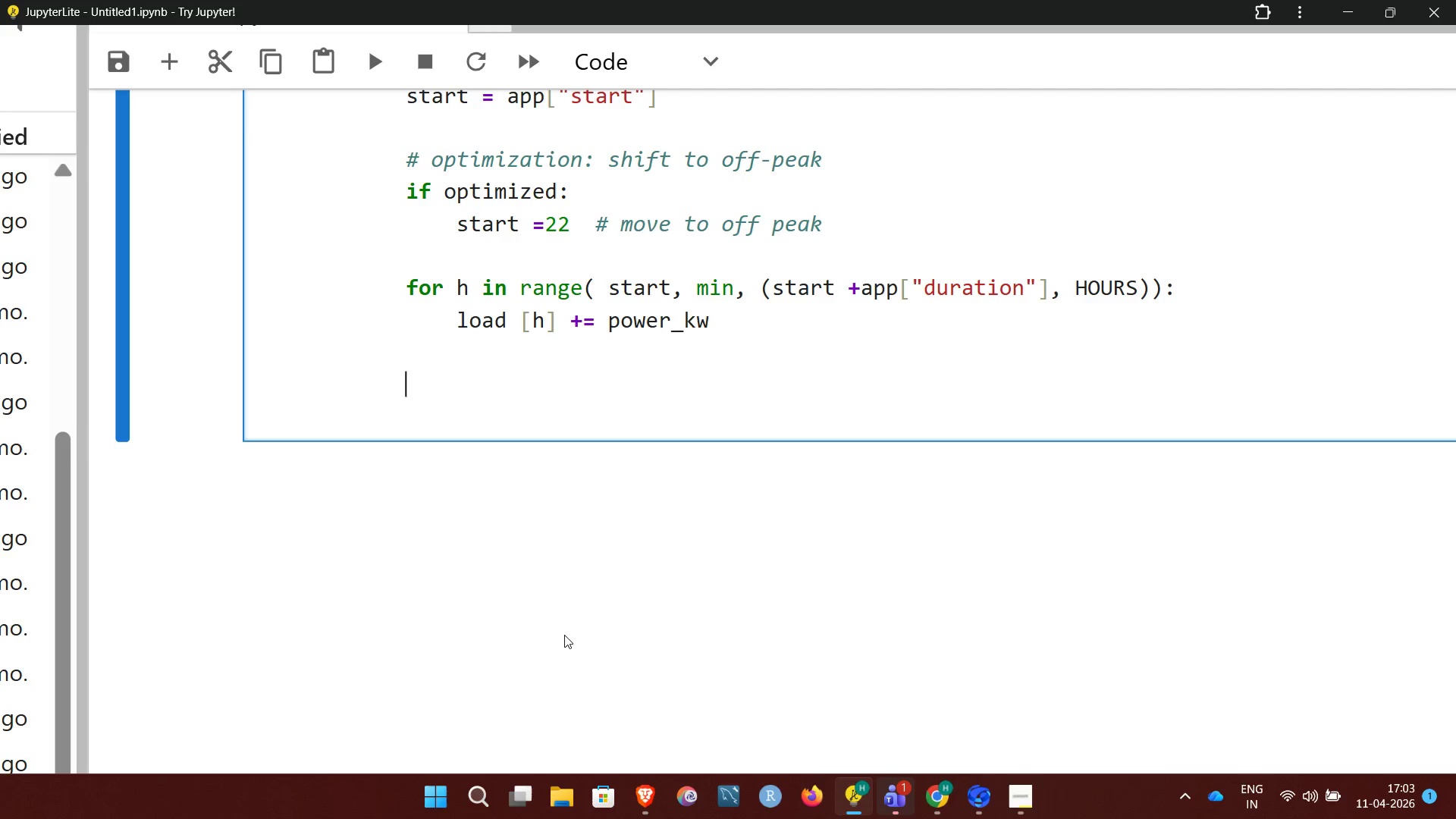 
key(Backspace)
 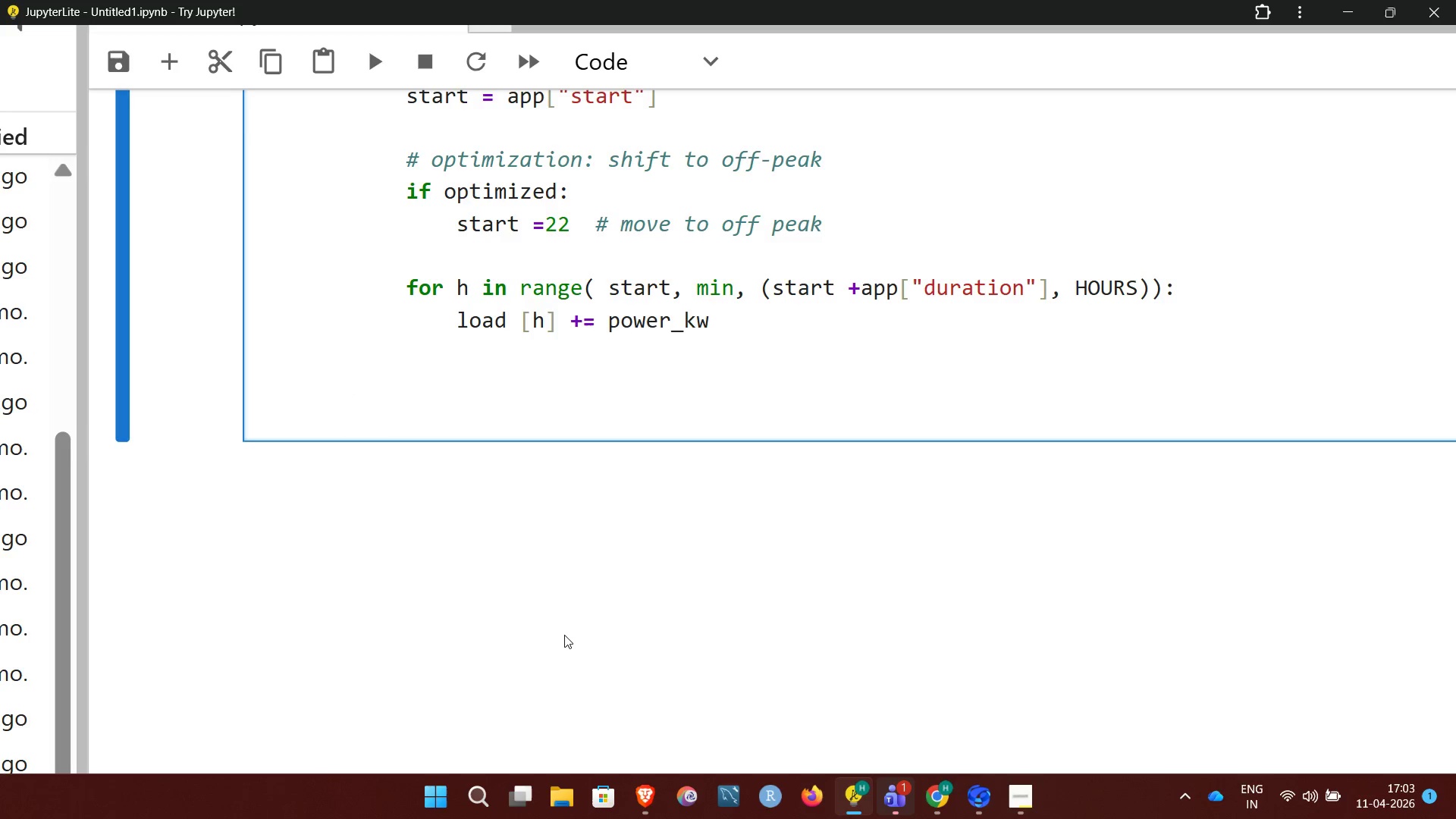 
wait(13.34)
 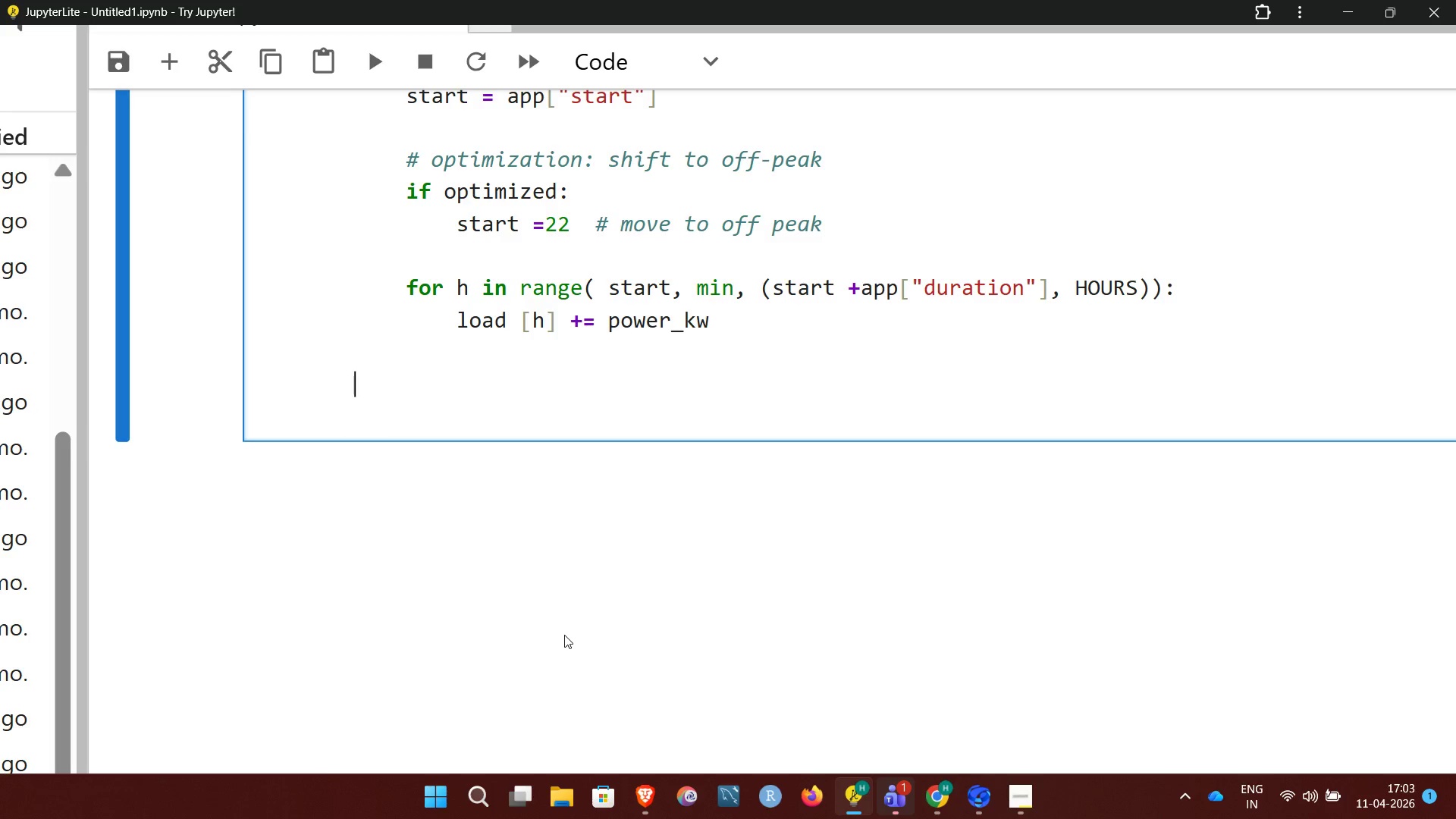 
type(# cyclic)
 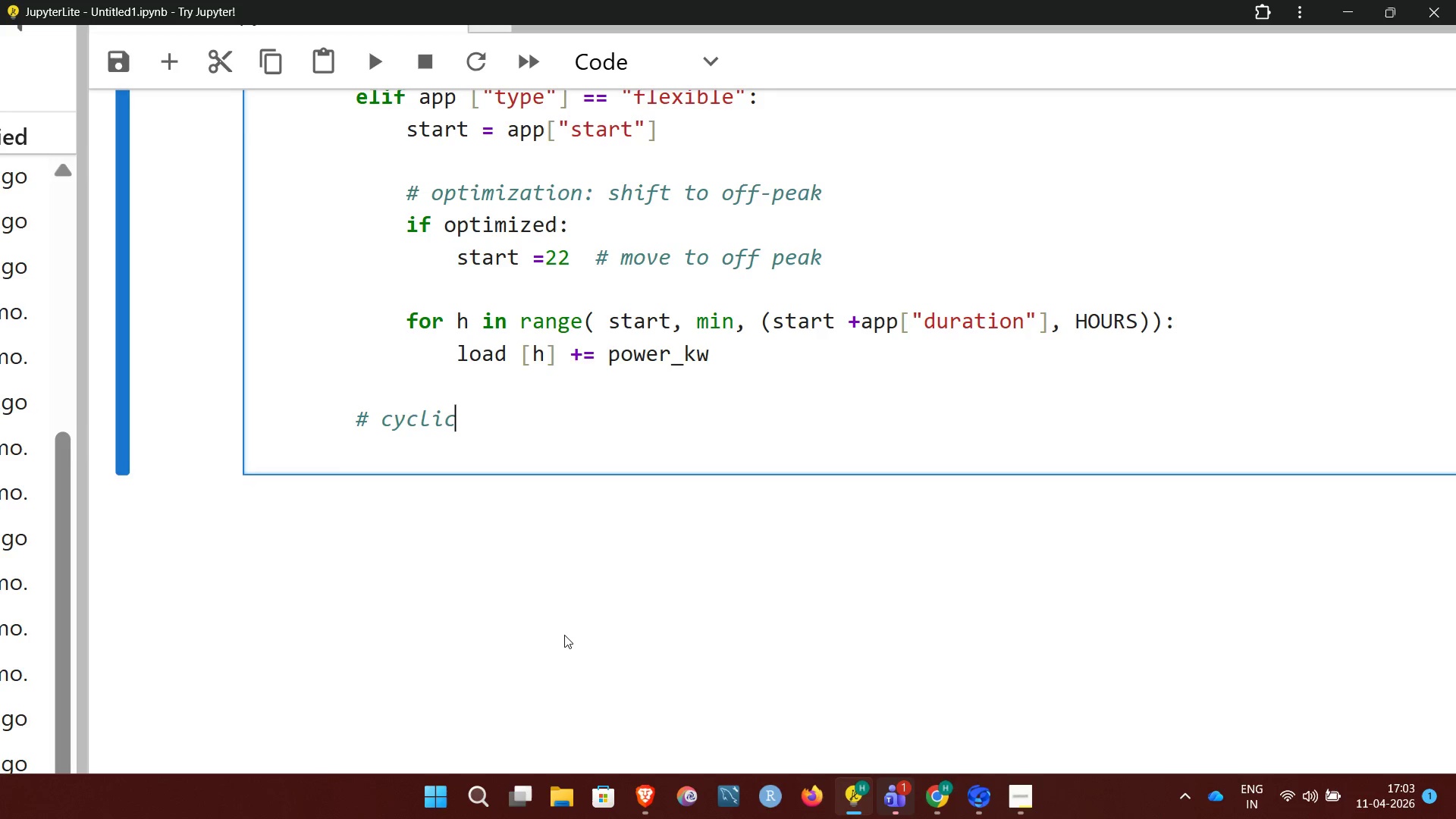 
type( appliances (simulate realistic)
 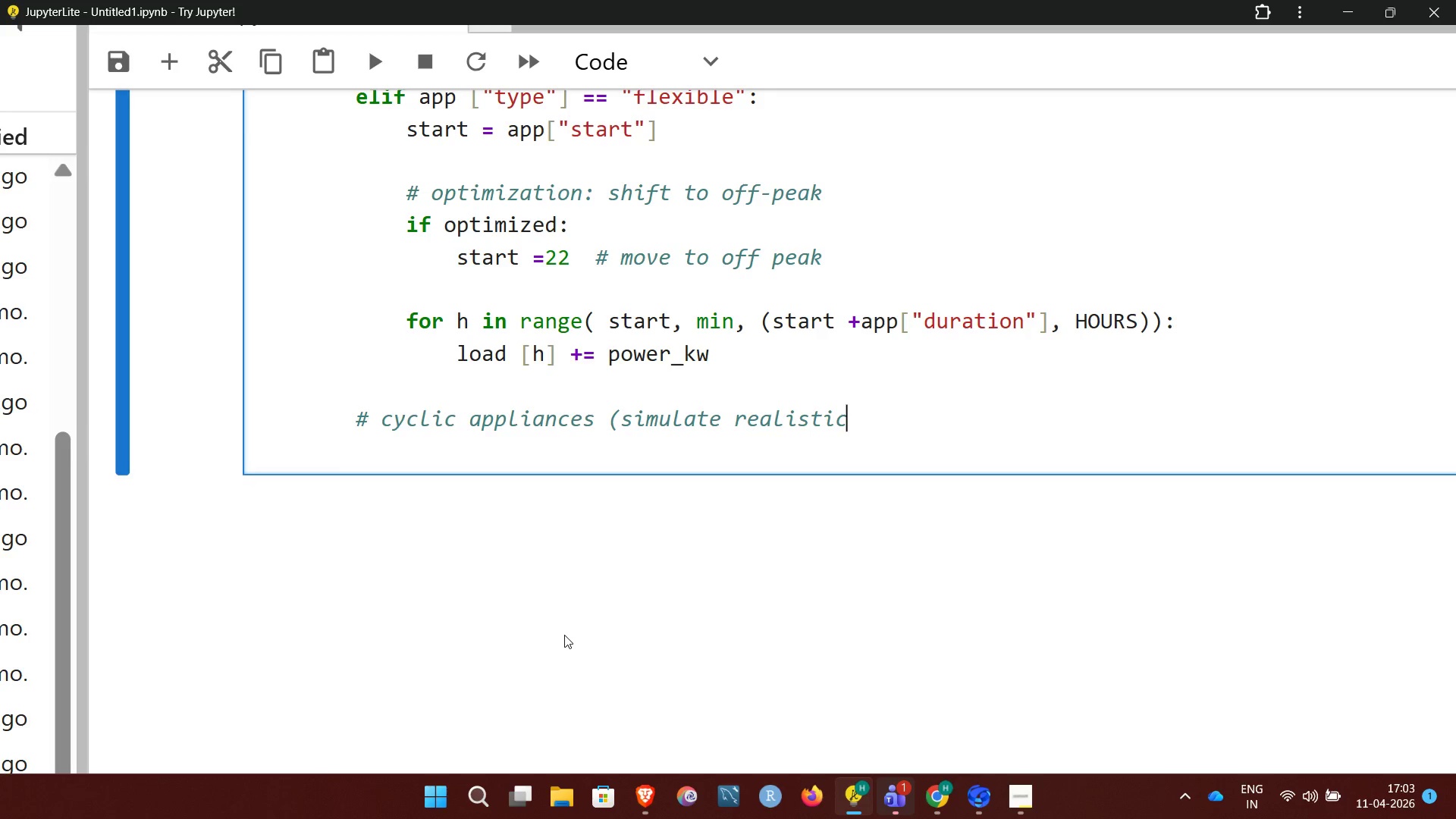 
type( behay)
key(Backspace)
type(vior)
 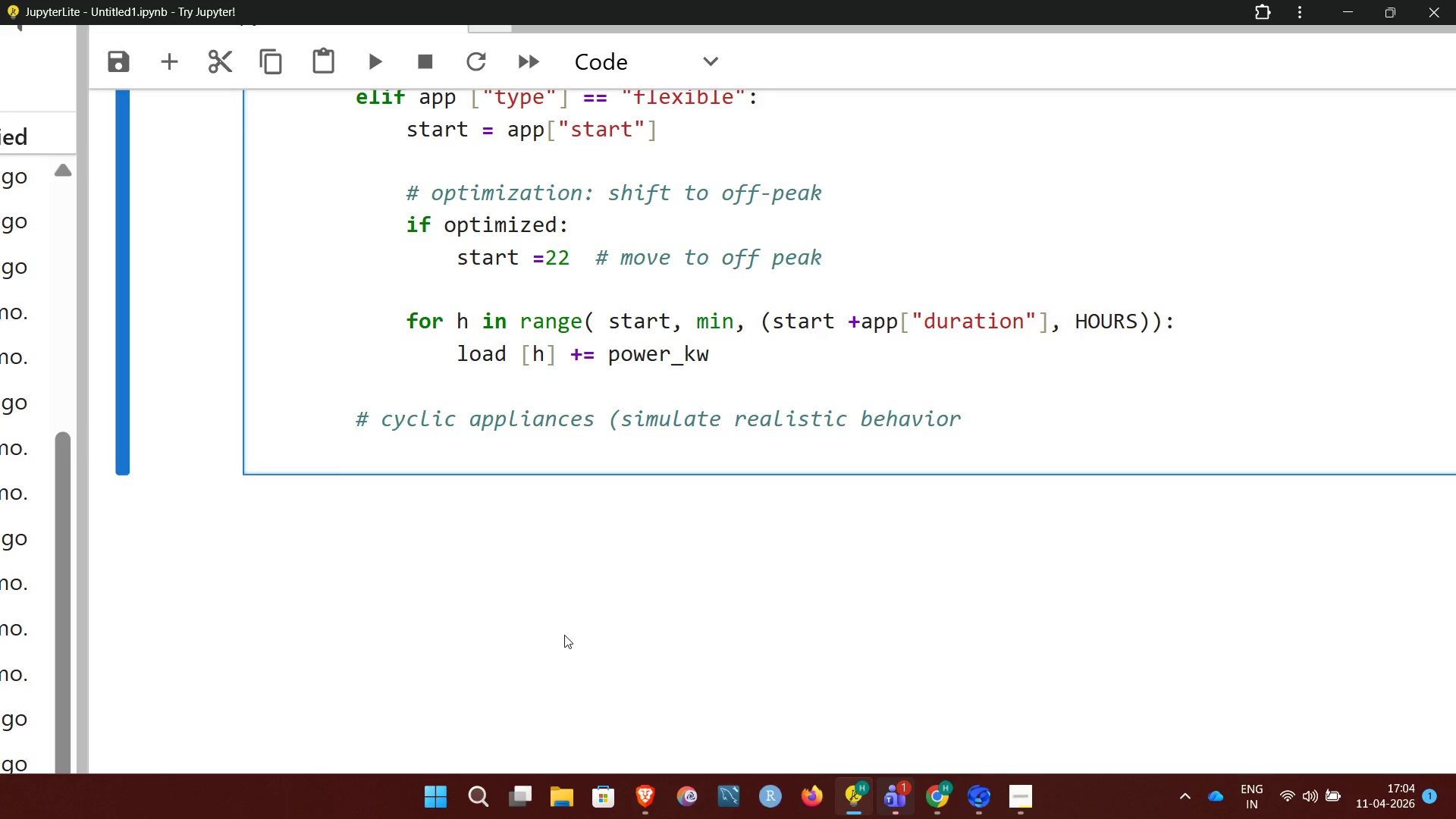 
key(Shift+0)
 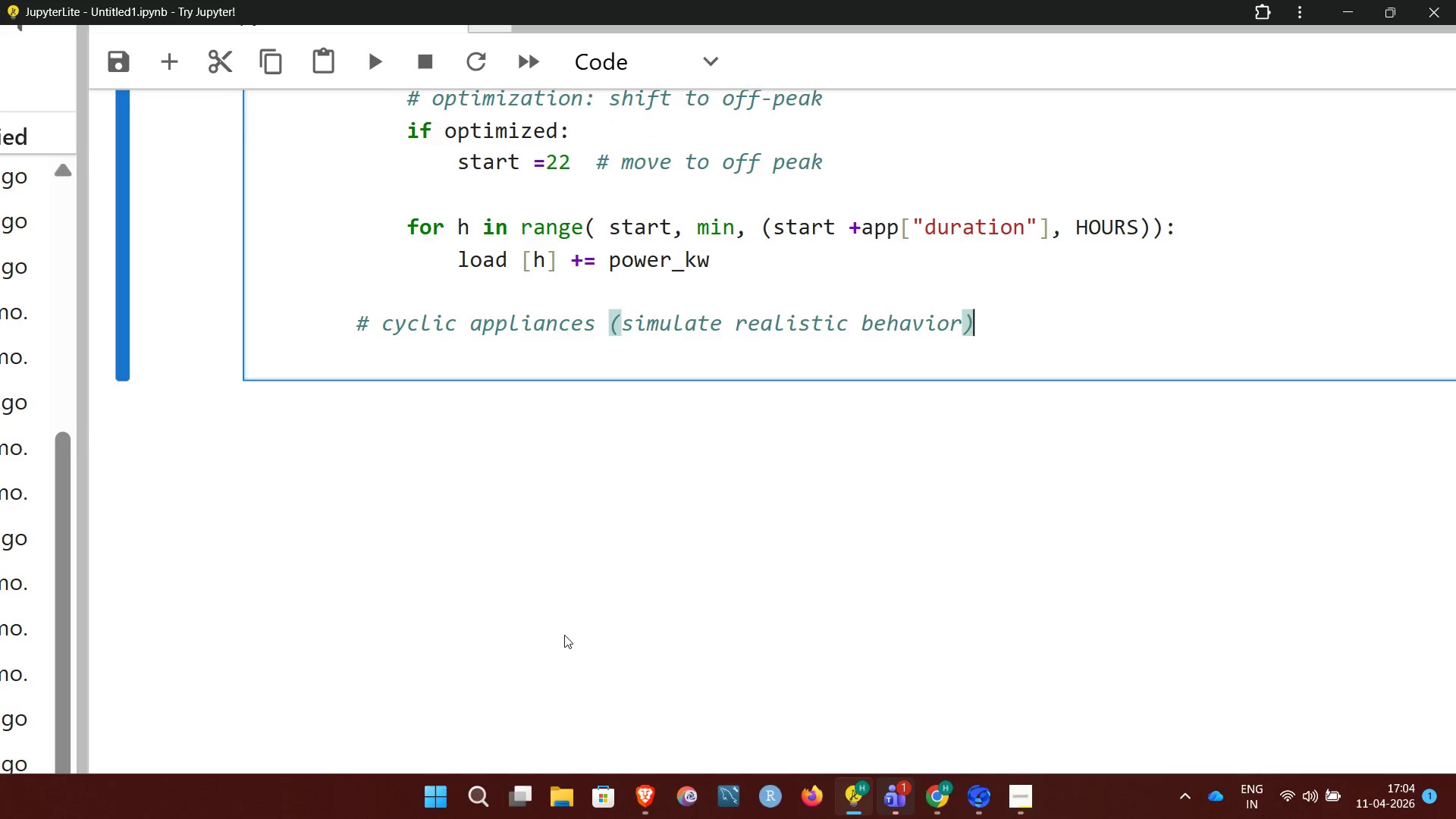 
wait(6.94)
 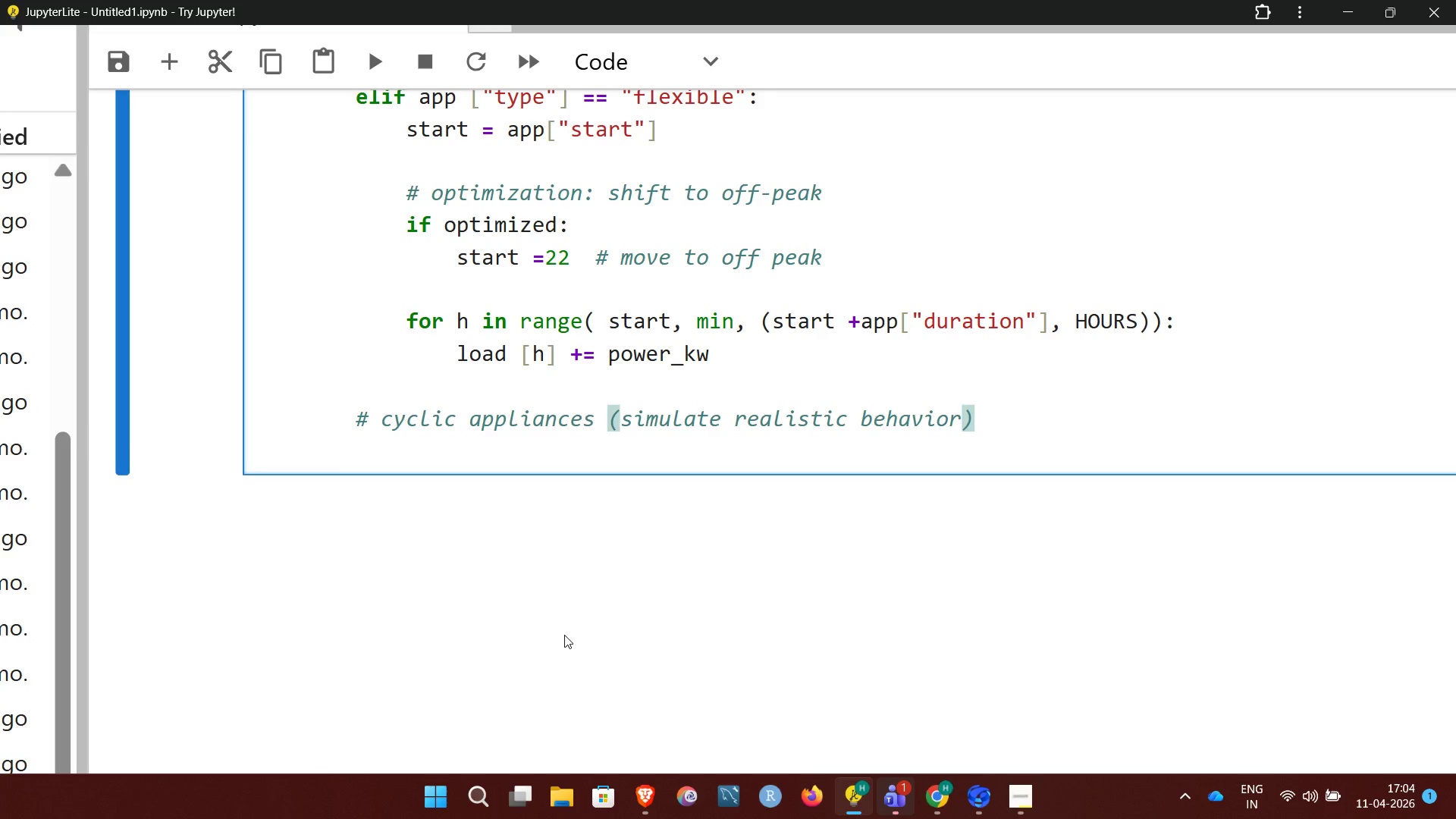 
key(Enter)
 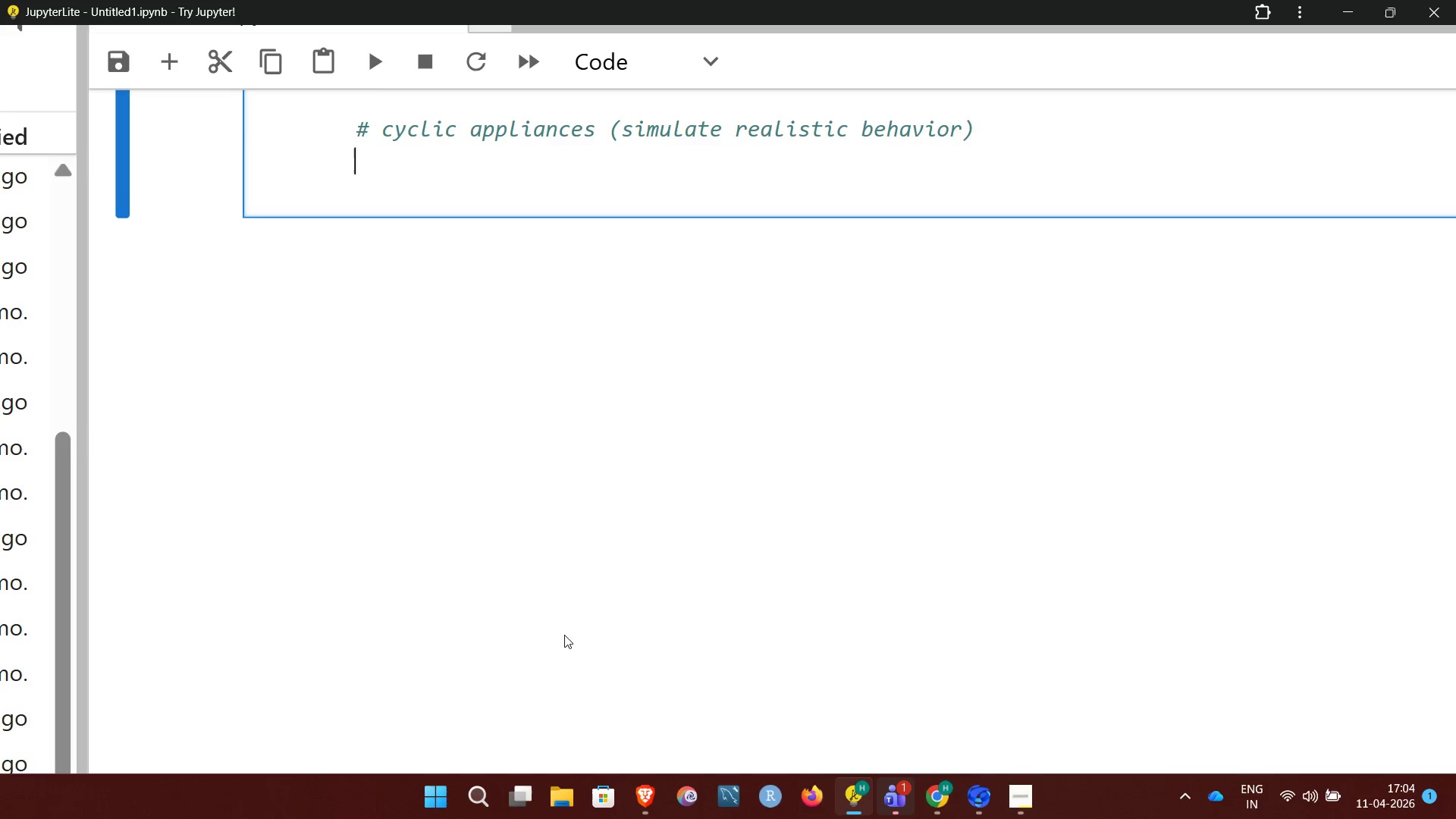 
type(elif)
 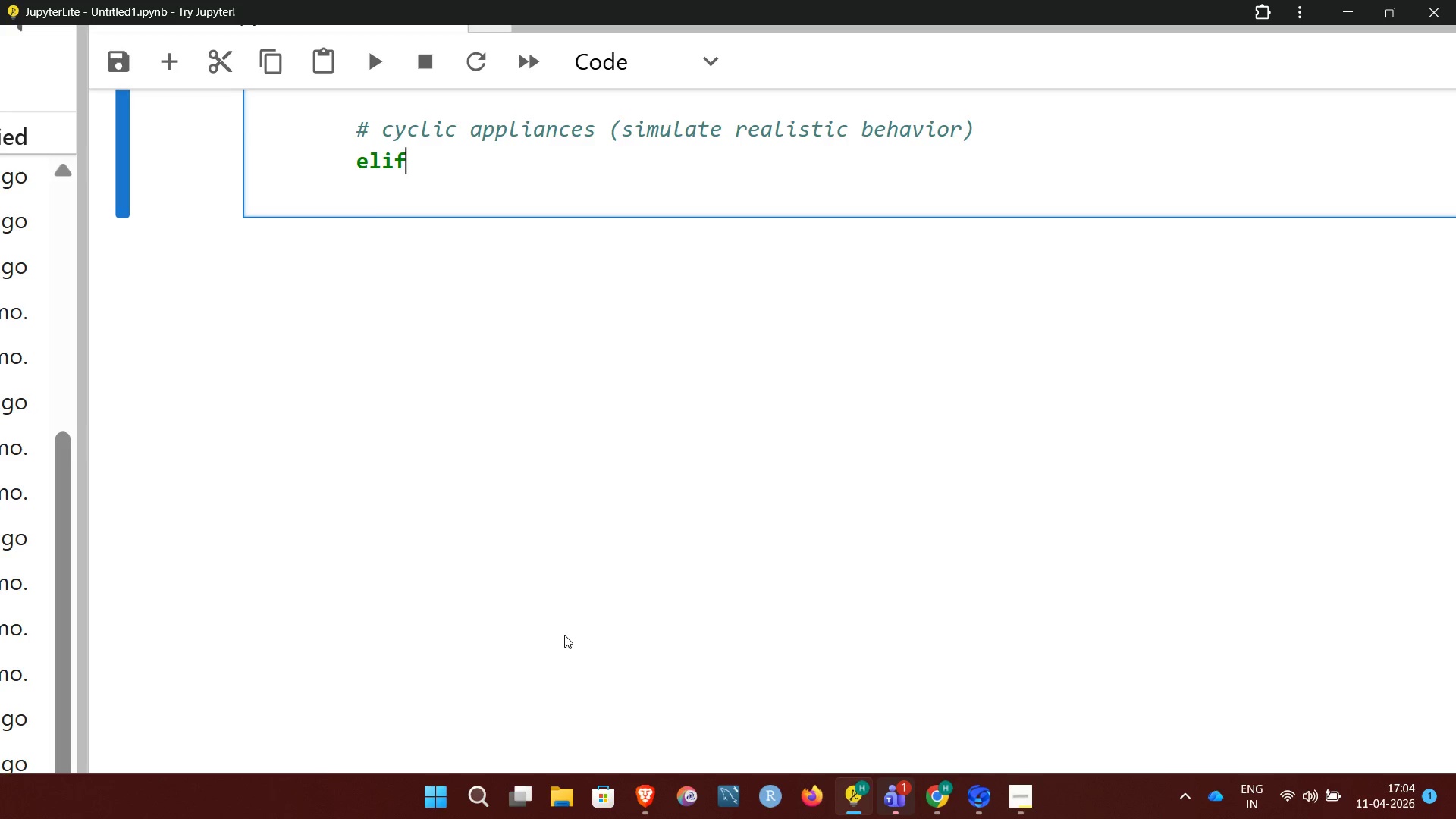 
wait(6.67)
 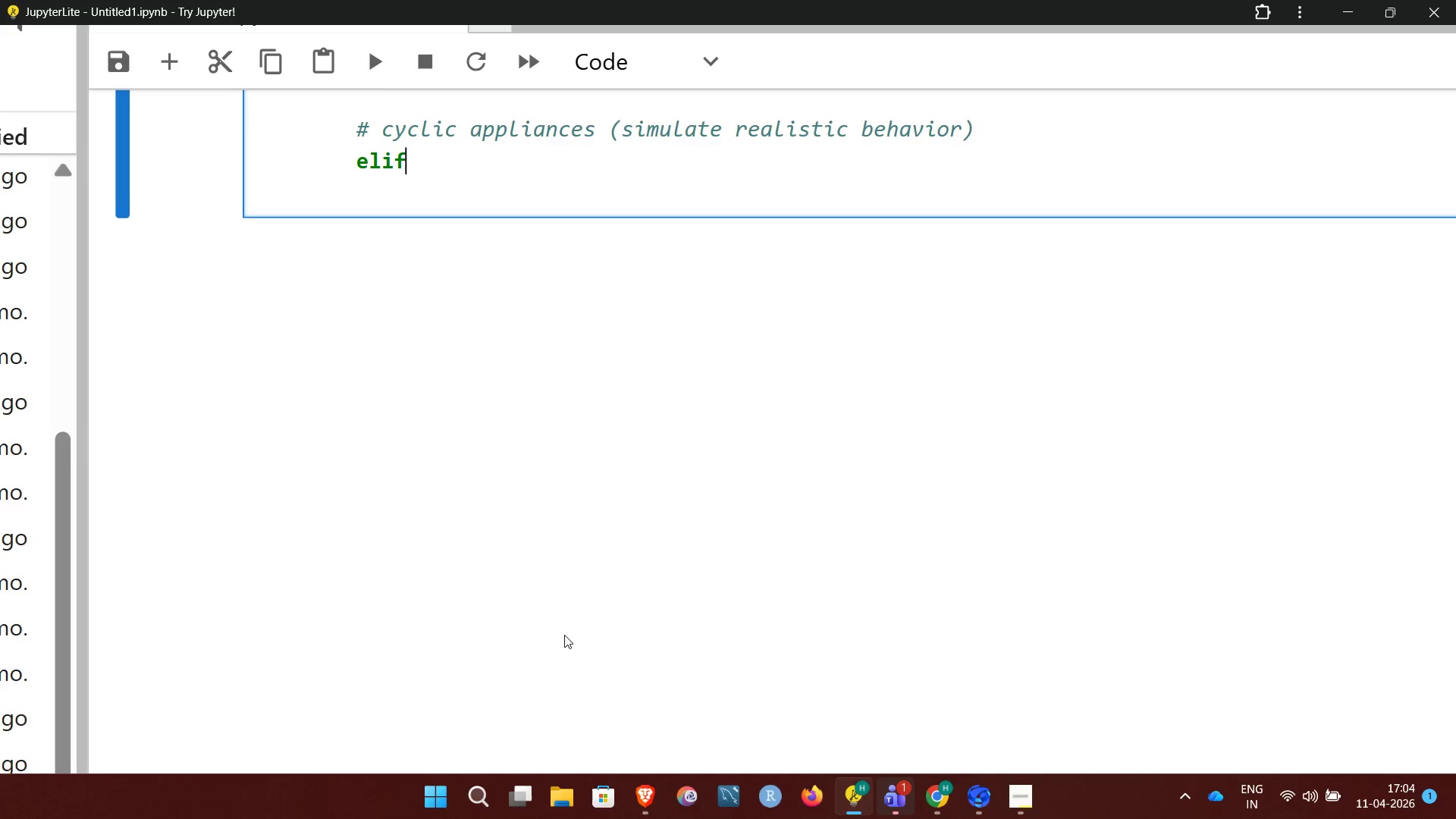 
type( app ["type"] ==)
 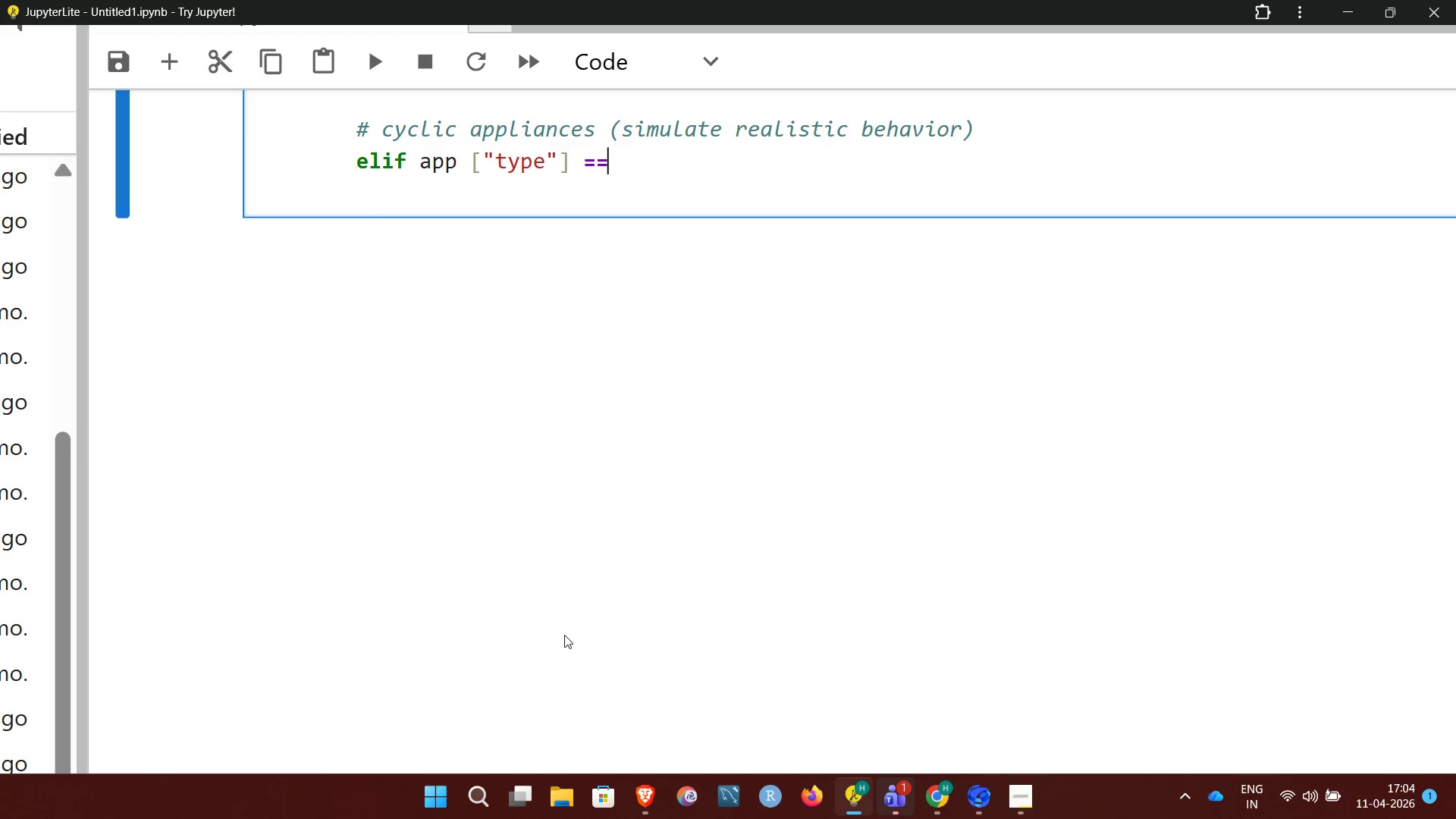 
type("cyclic":)
 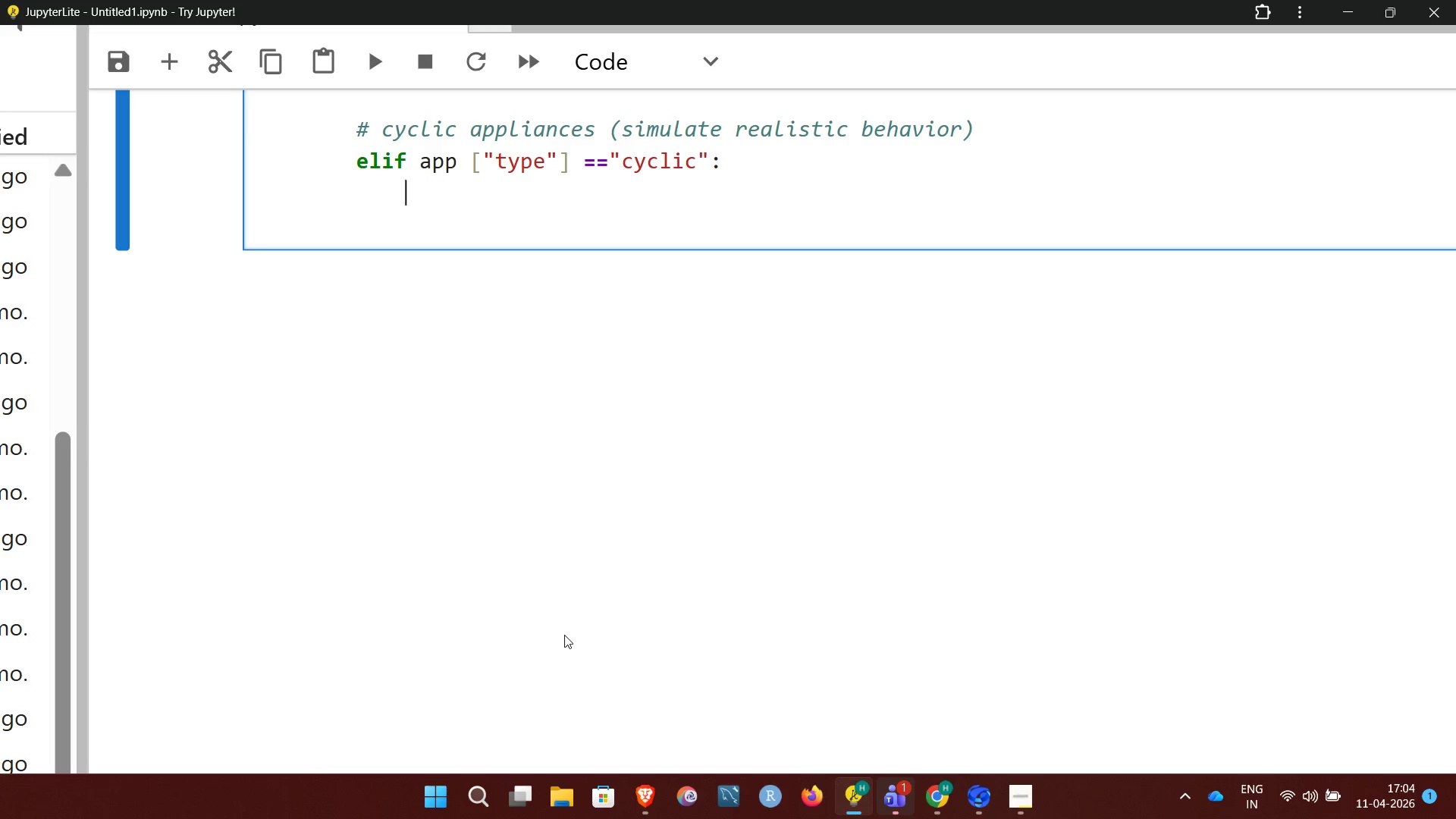 
 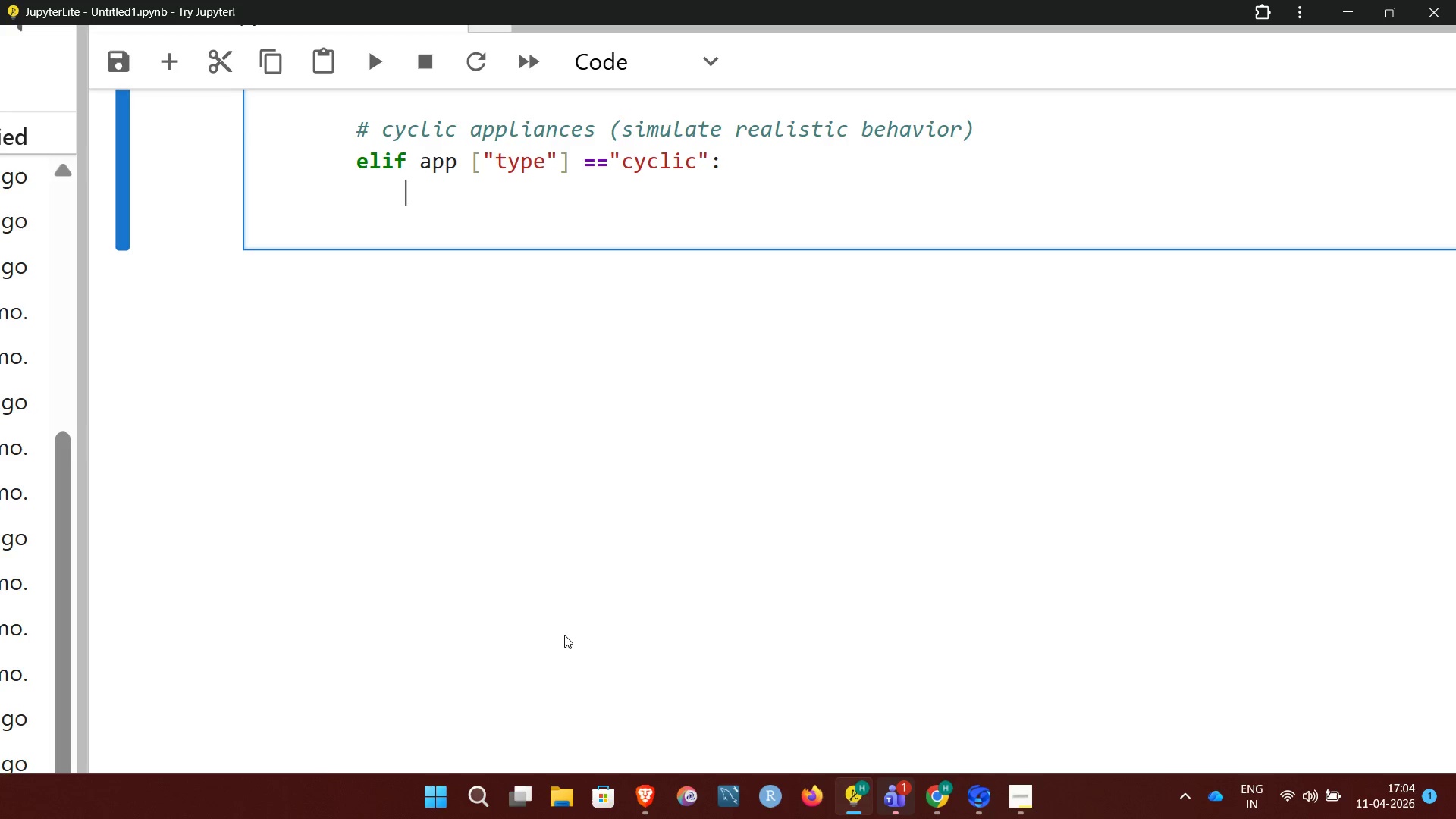 
key(Enter)
 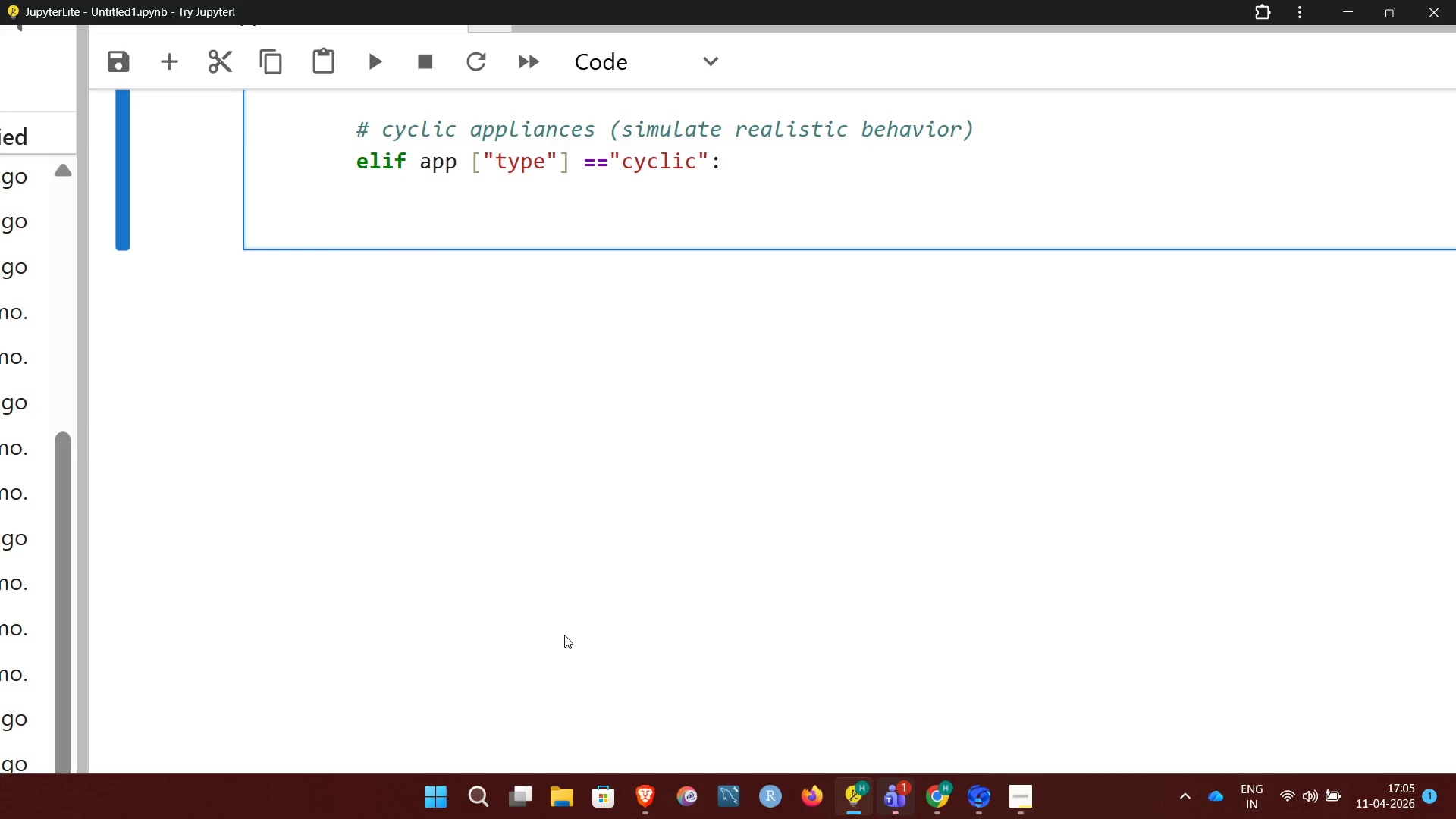 
wait(12.83)
 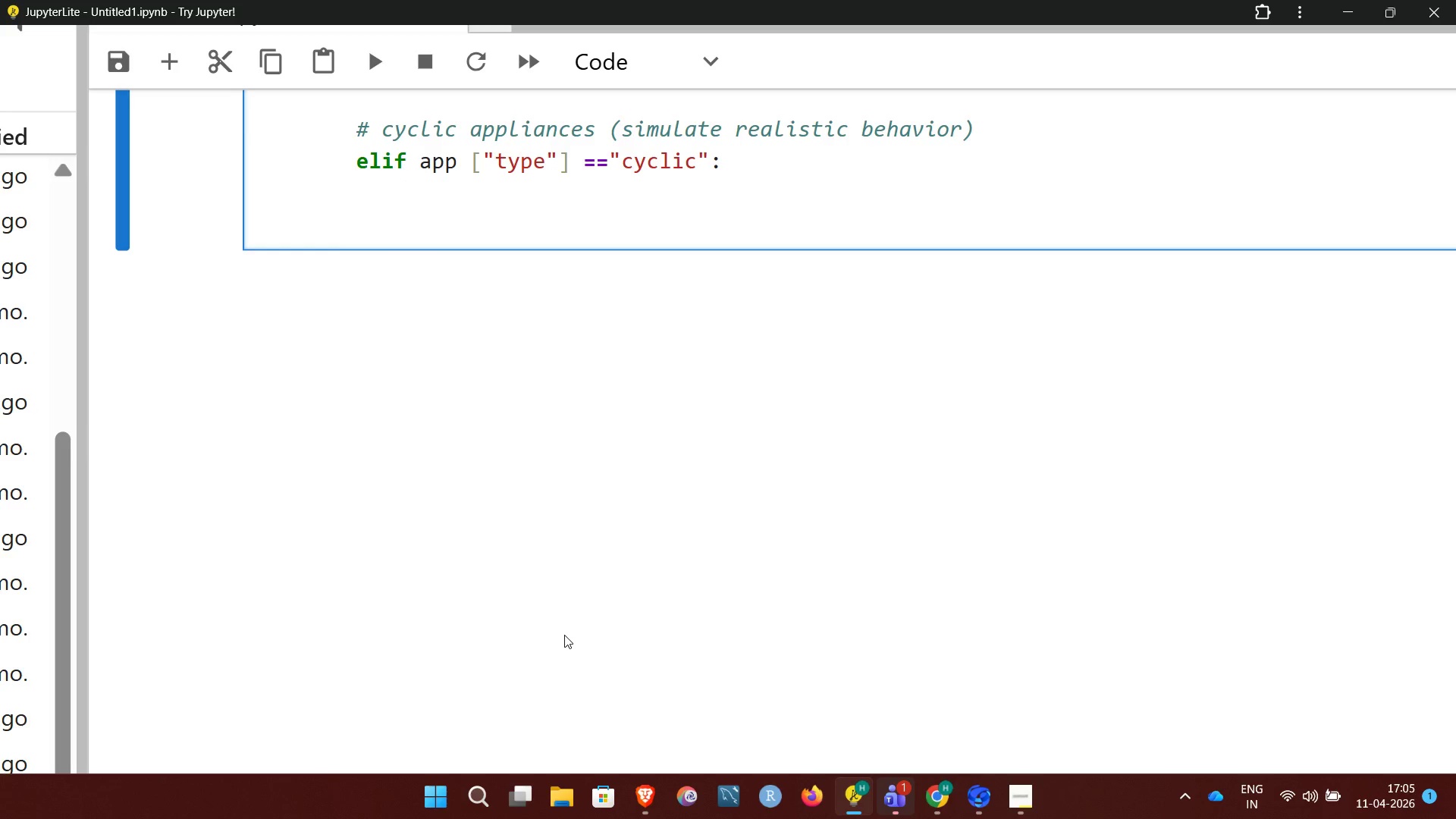 
type(forh in TIME)
 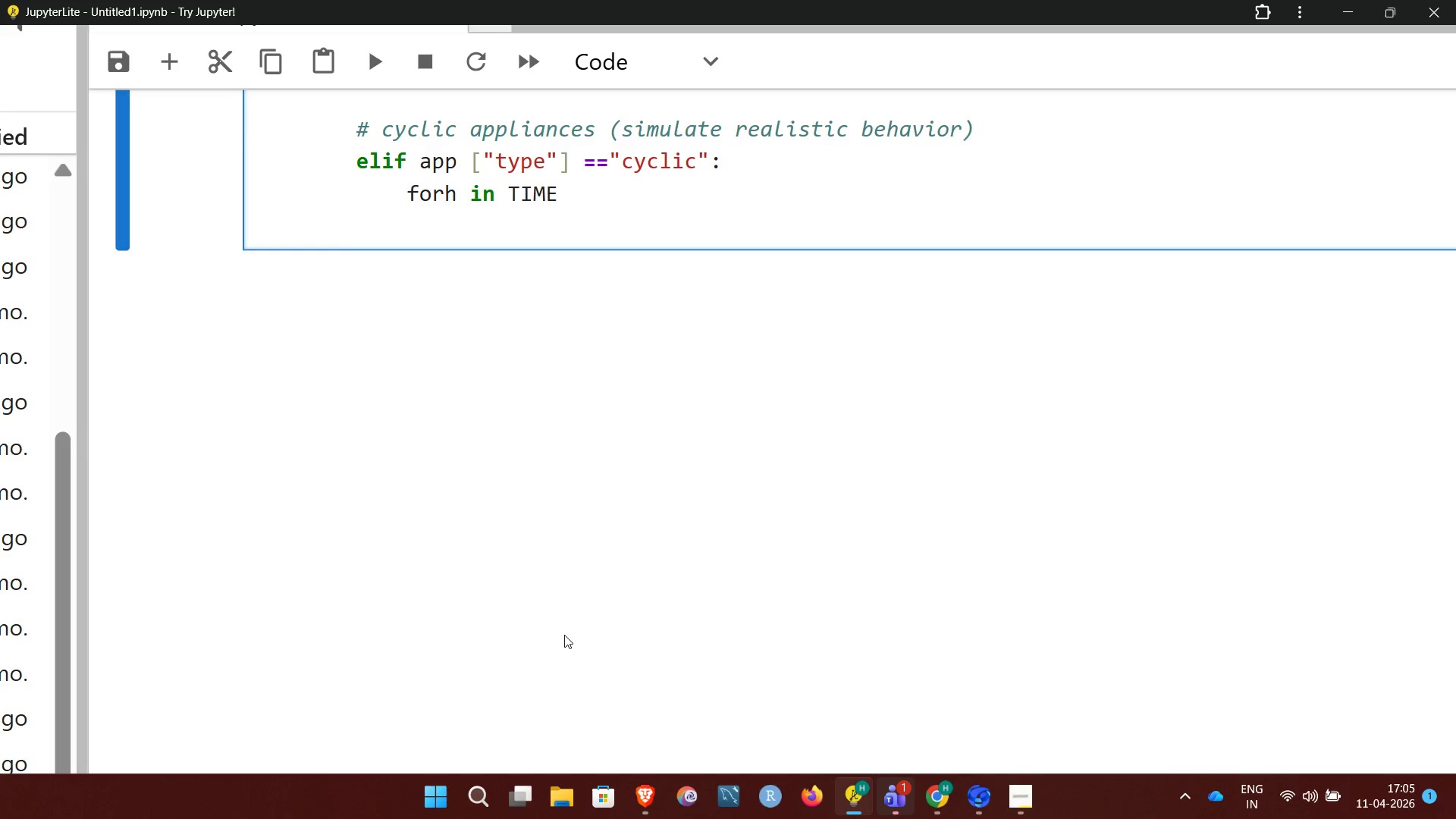 
wait(5.83)
 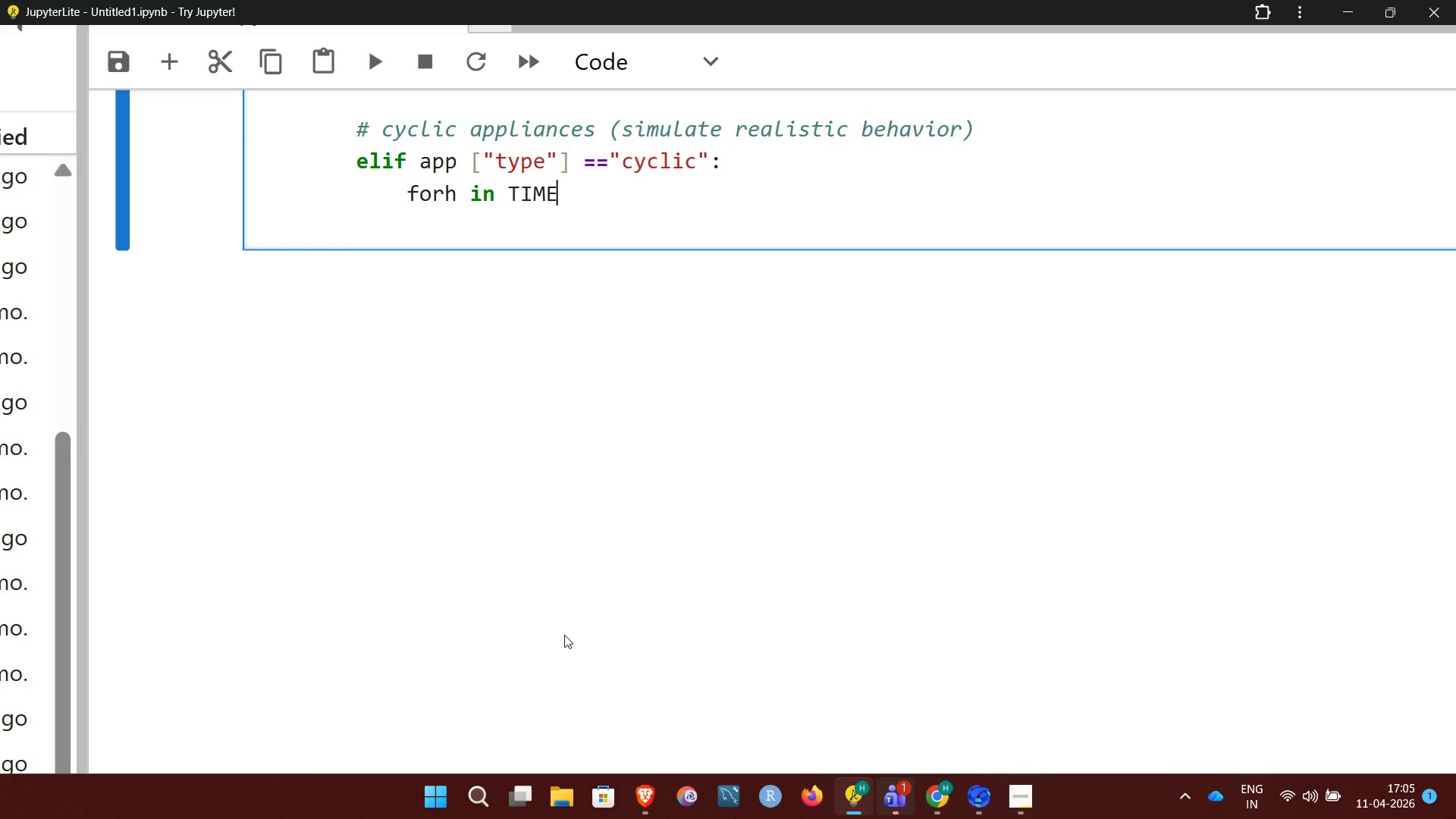 
key(Shift+Semicolon)
 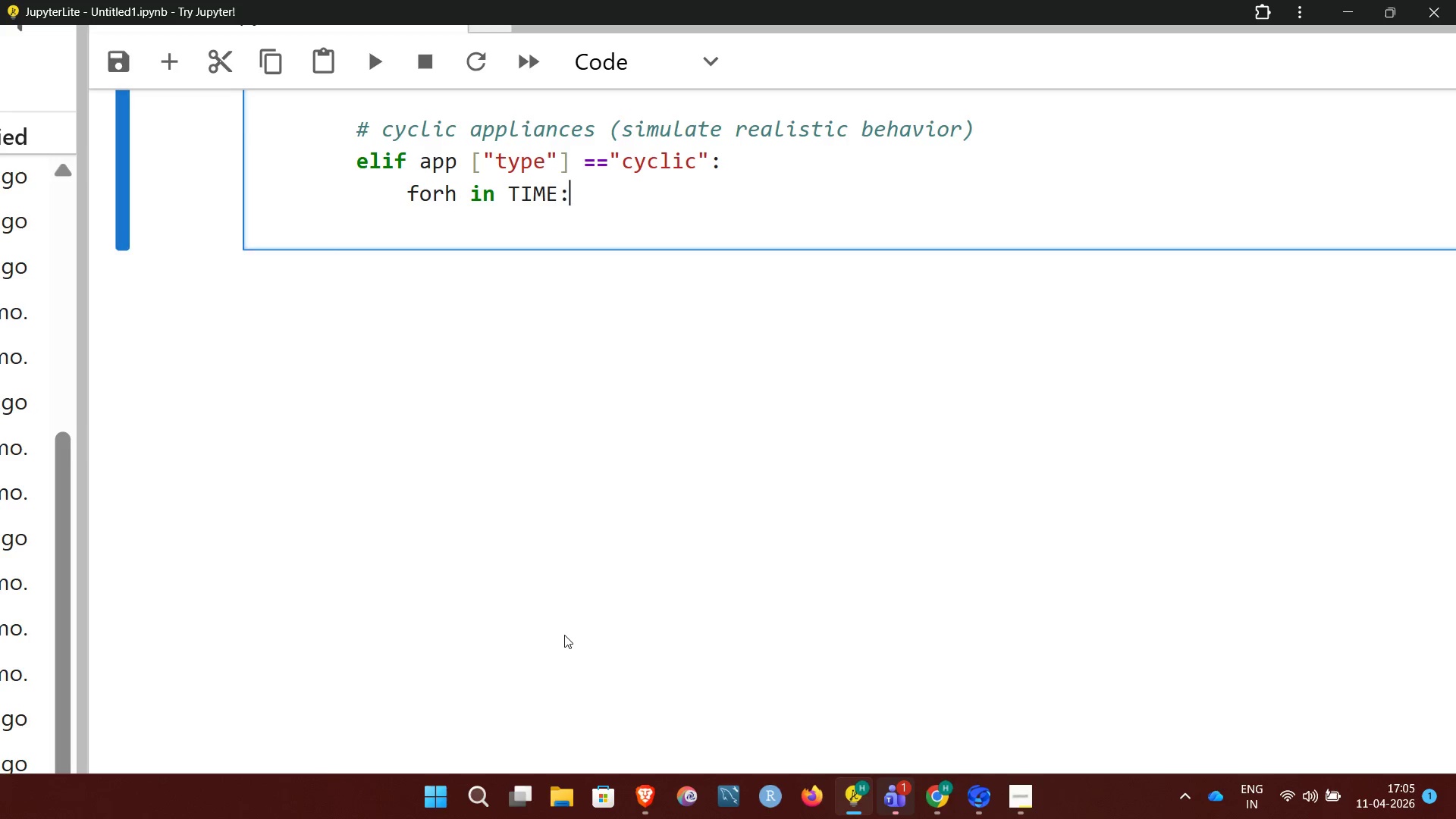 
key(Enter)
 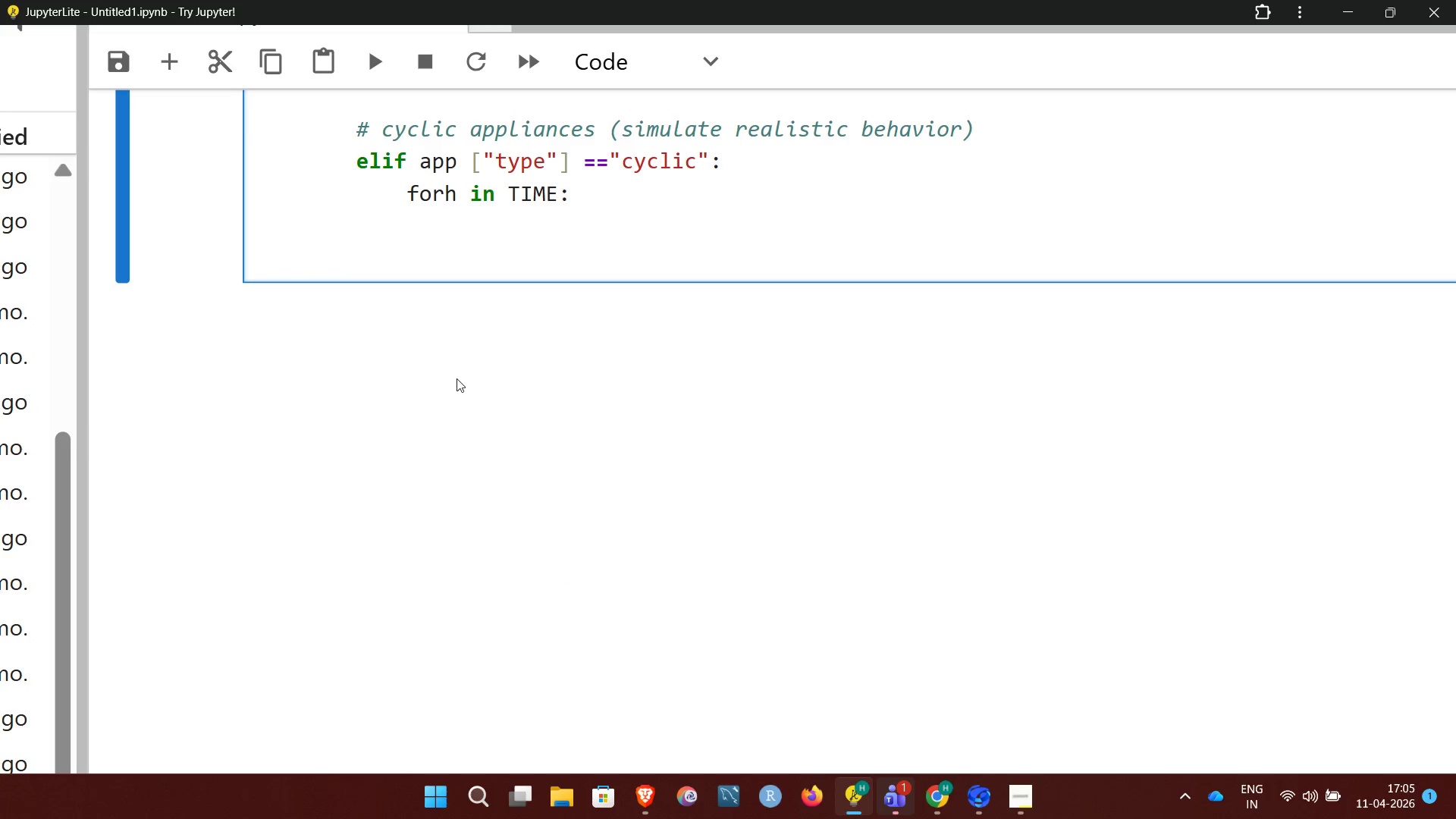 
wait(7.92)
 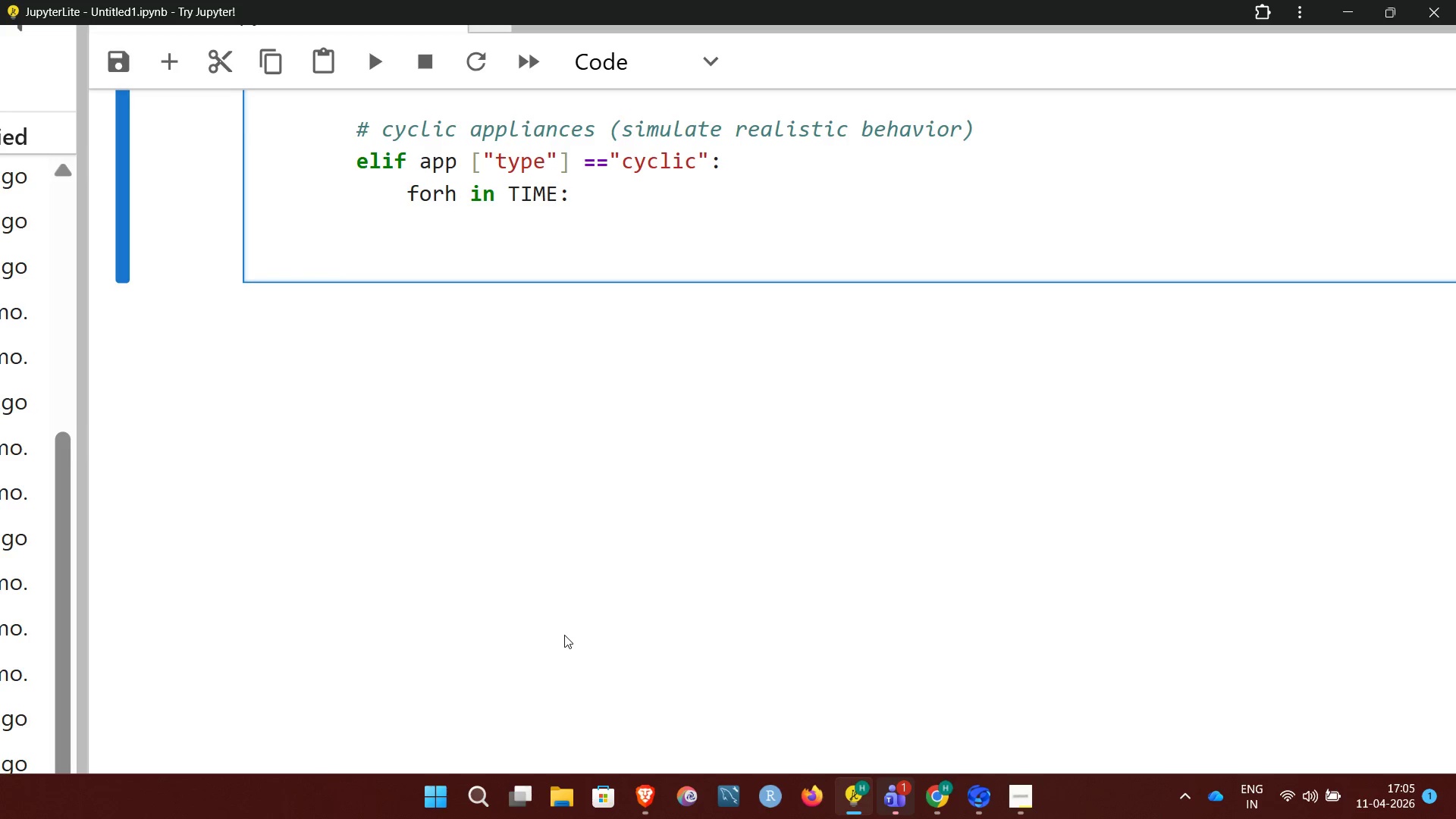 
left_click([442, 192])
 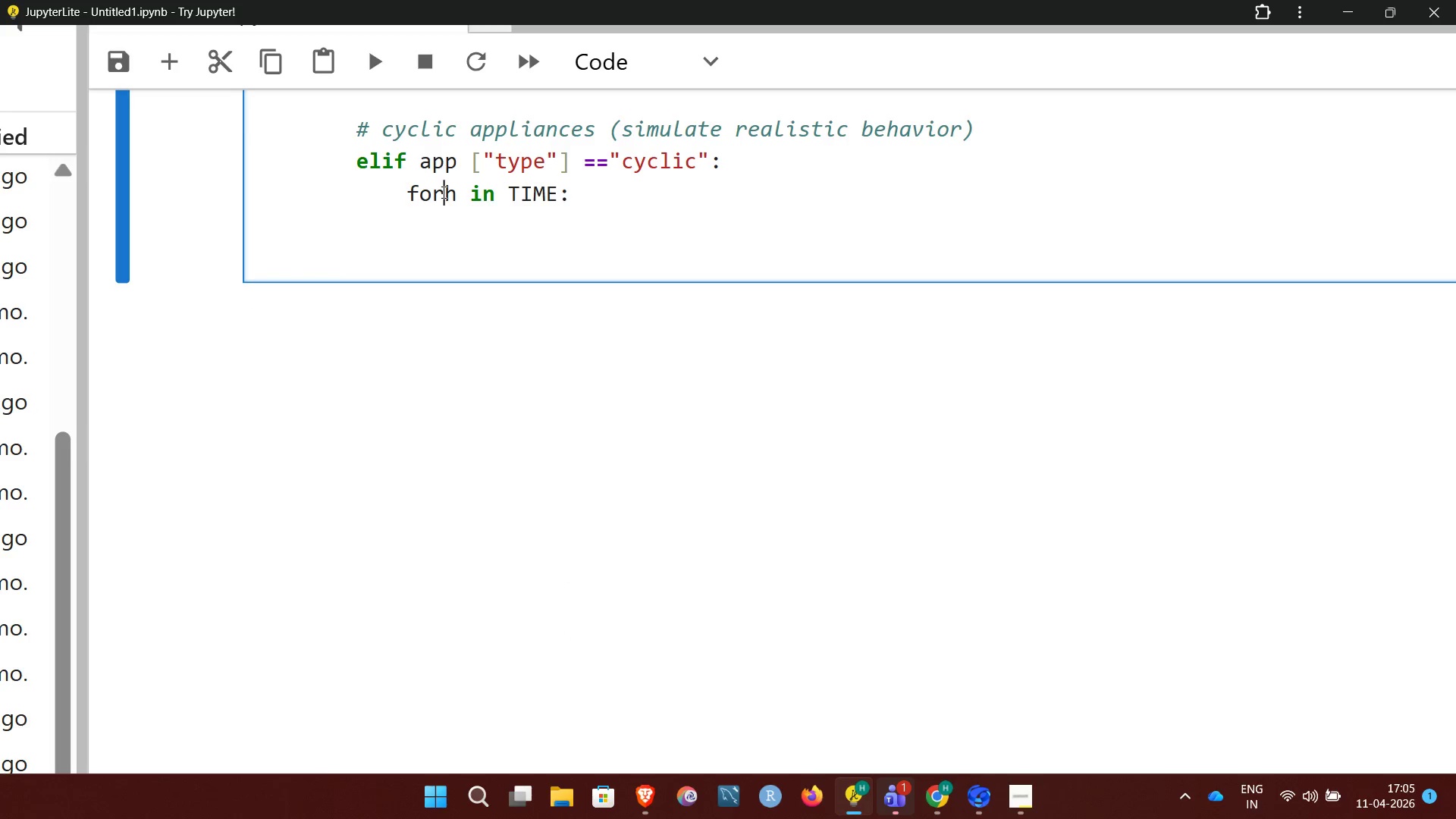 
key(Space)
 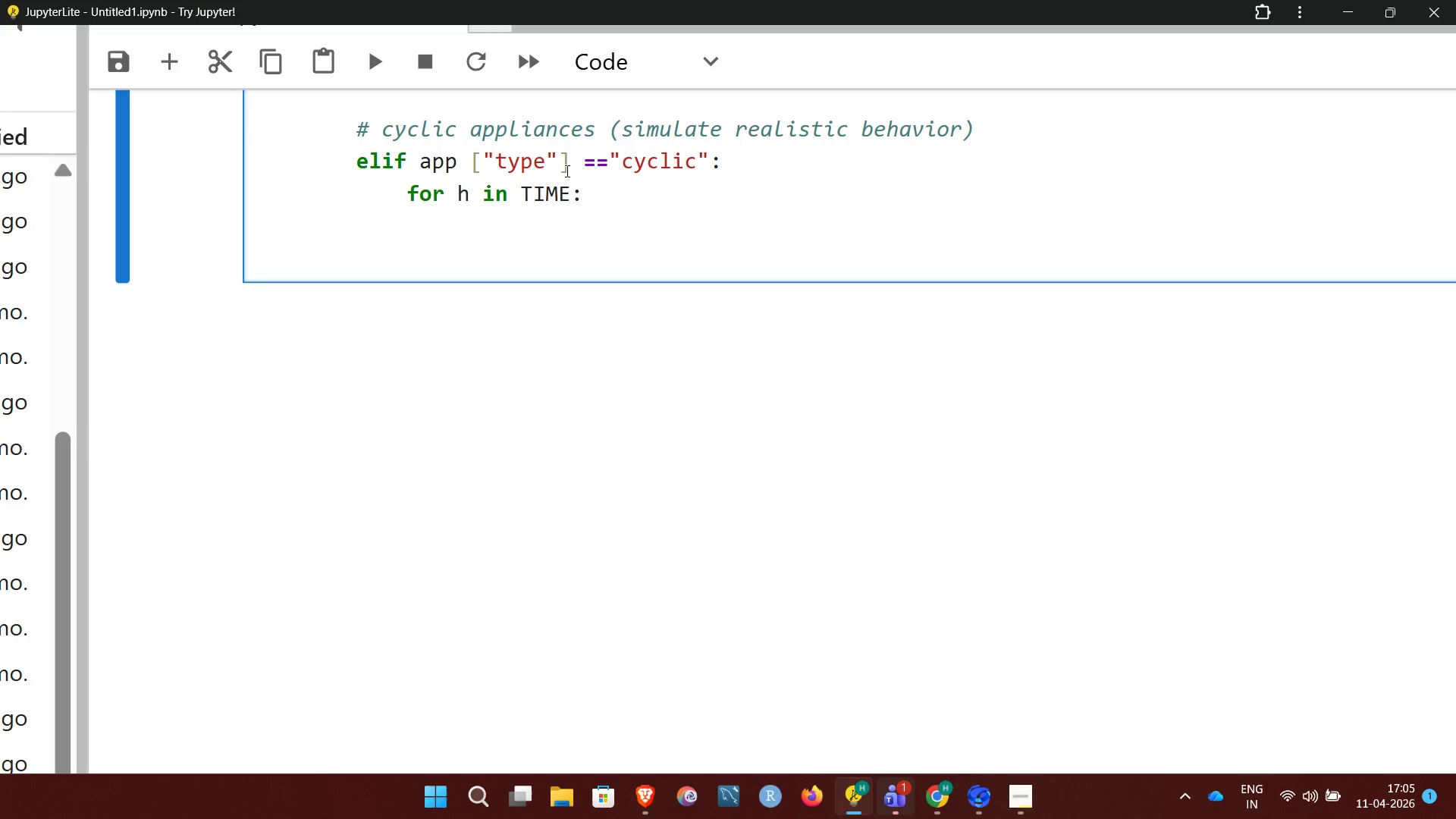 
left_click([584, 193])
 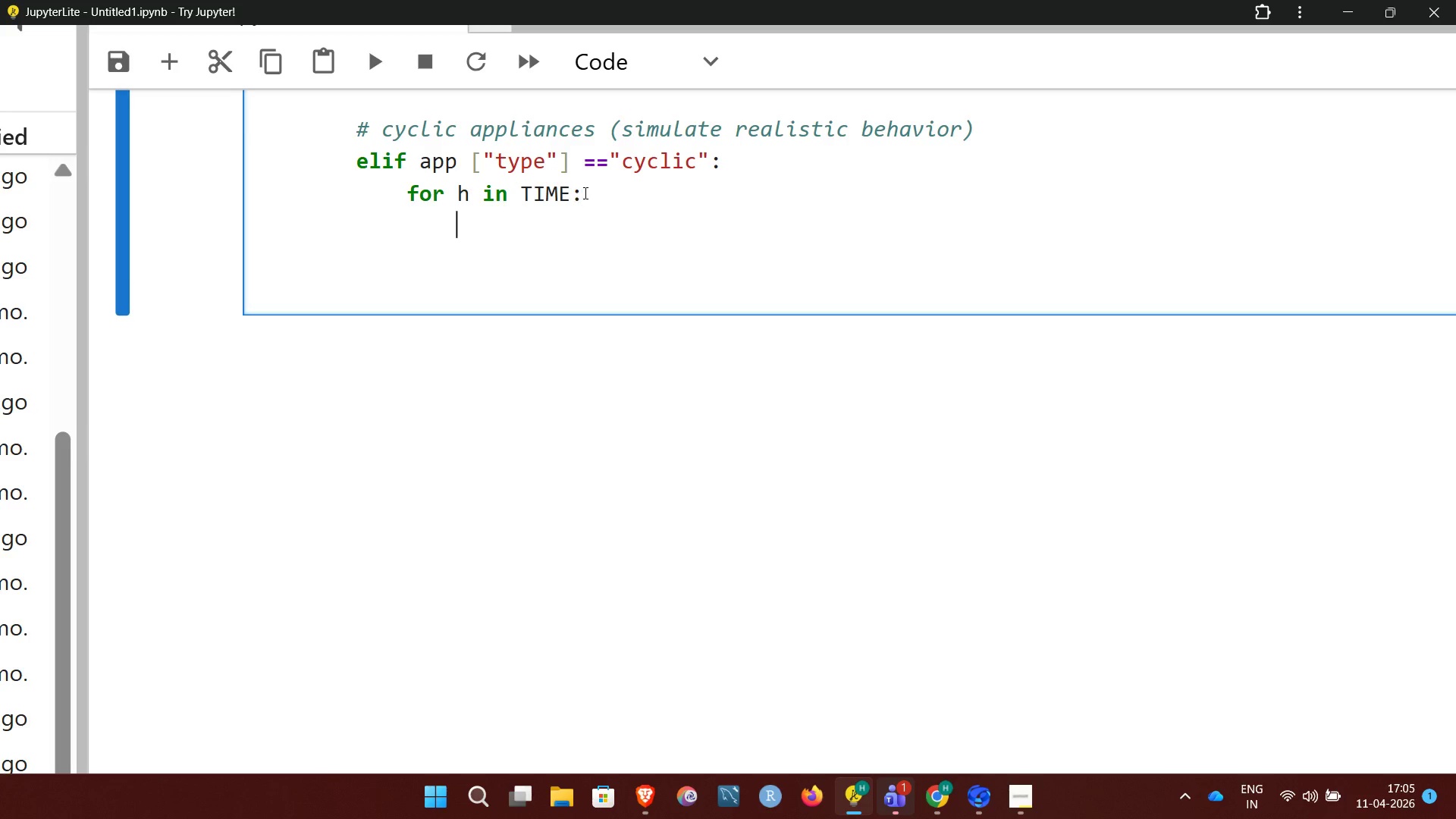 
key(Enter)
 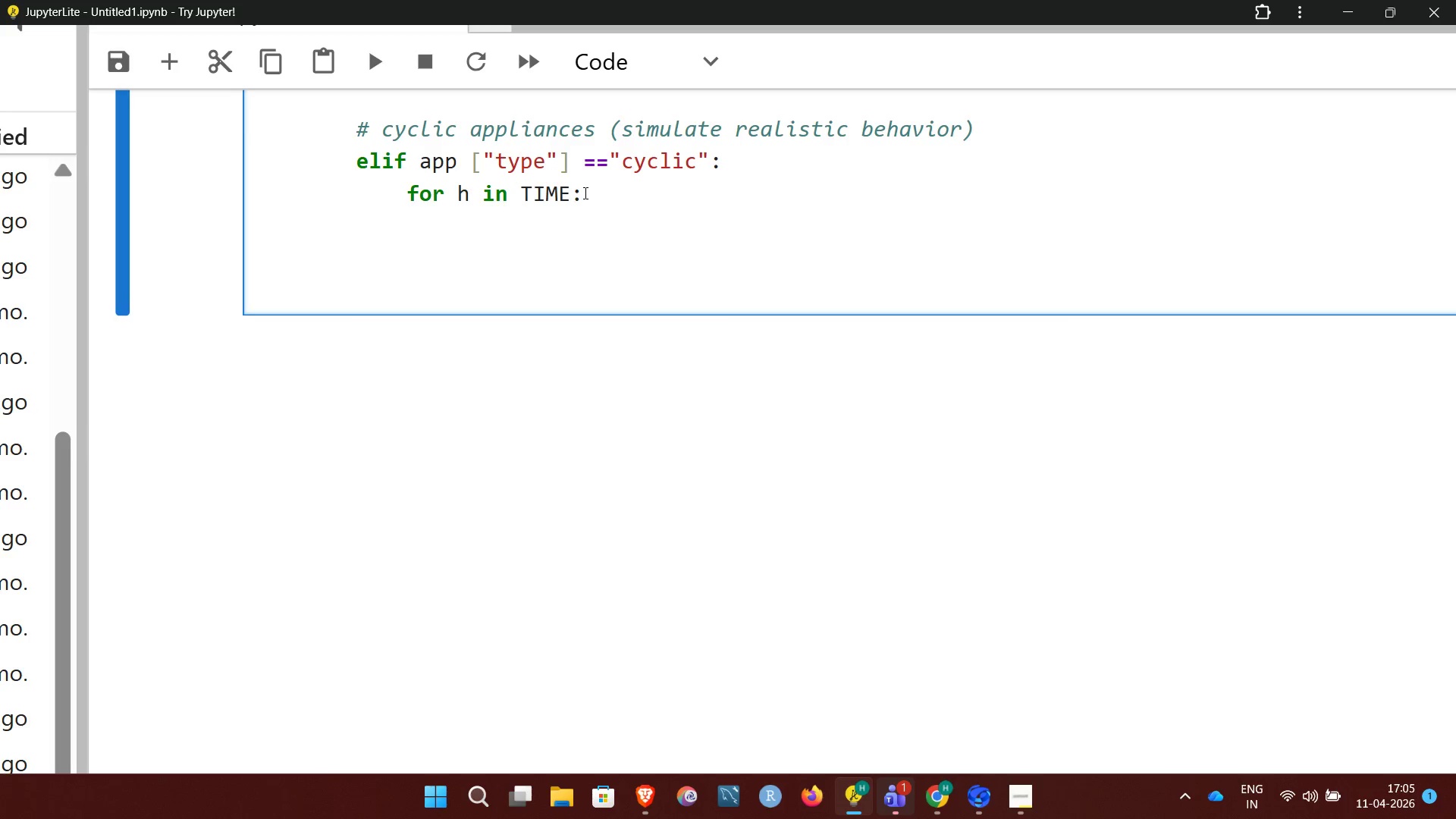 
type(IF app)
 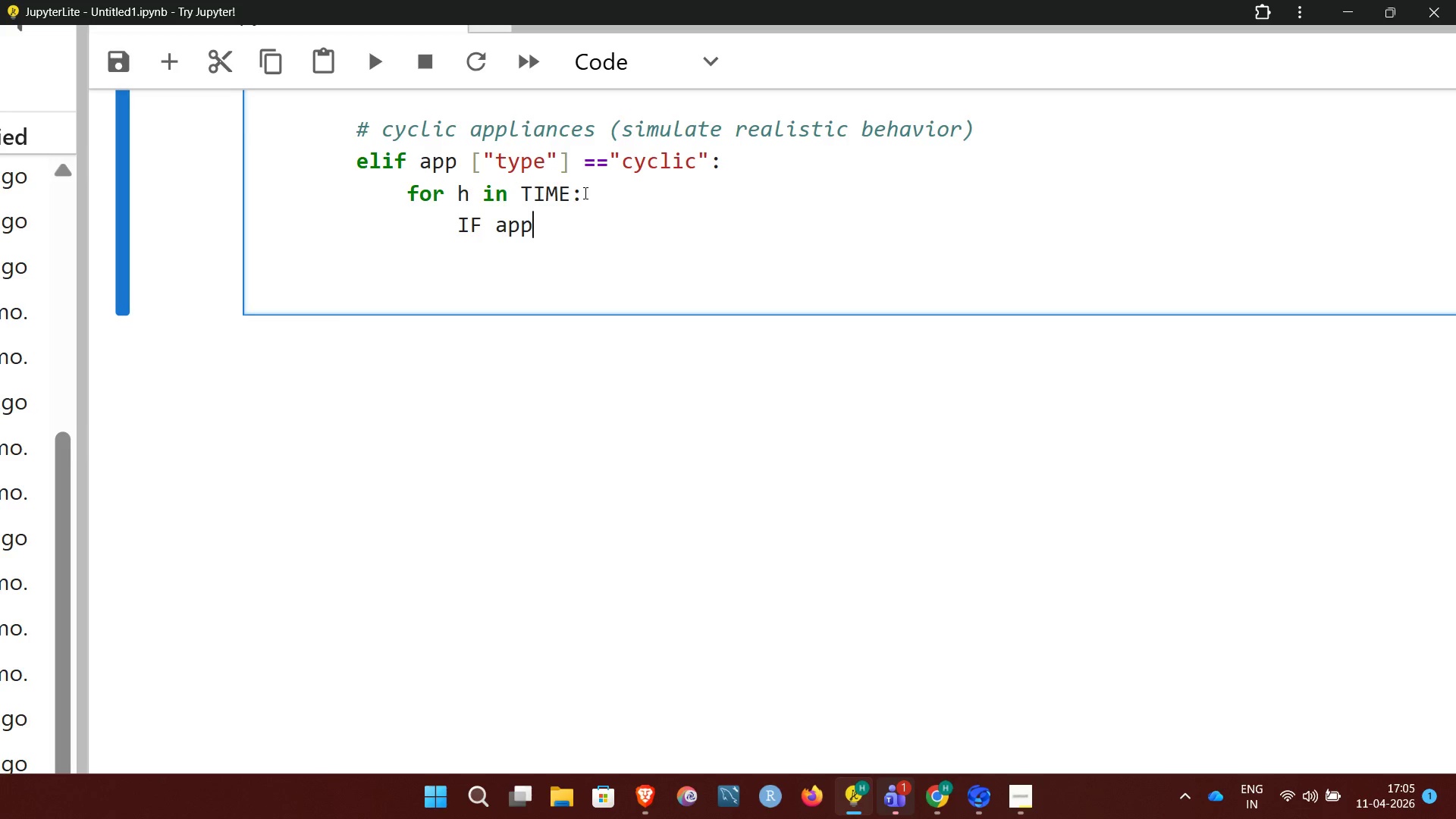 
type(["name"] ==)
 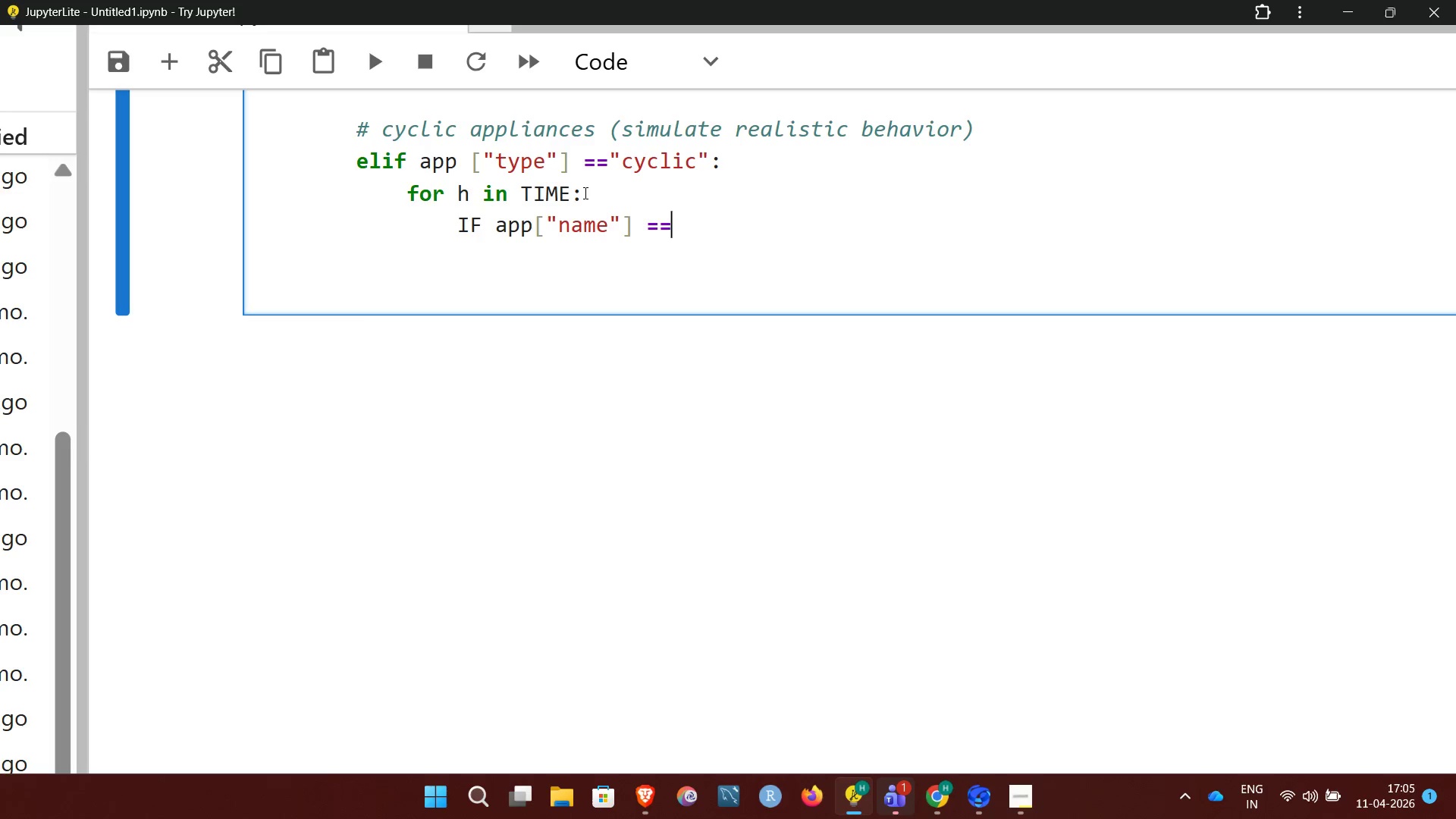 
type("HAVC)
 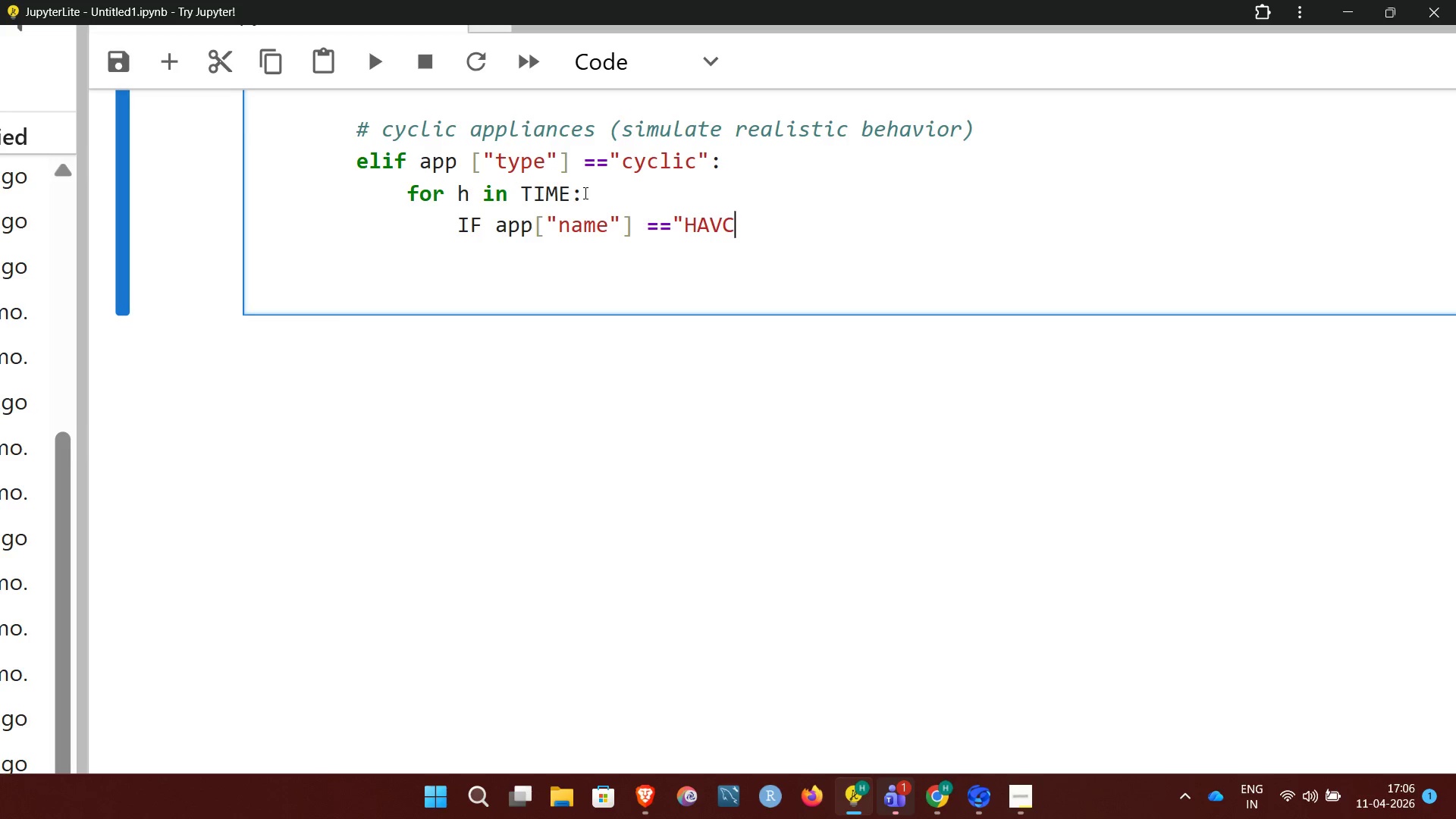 
key(Backspace)
key(Backspace)
key(Backspace)
type(VAC")
 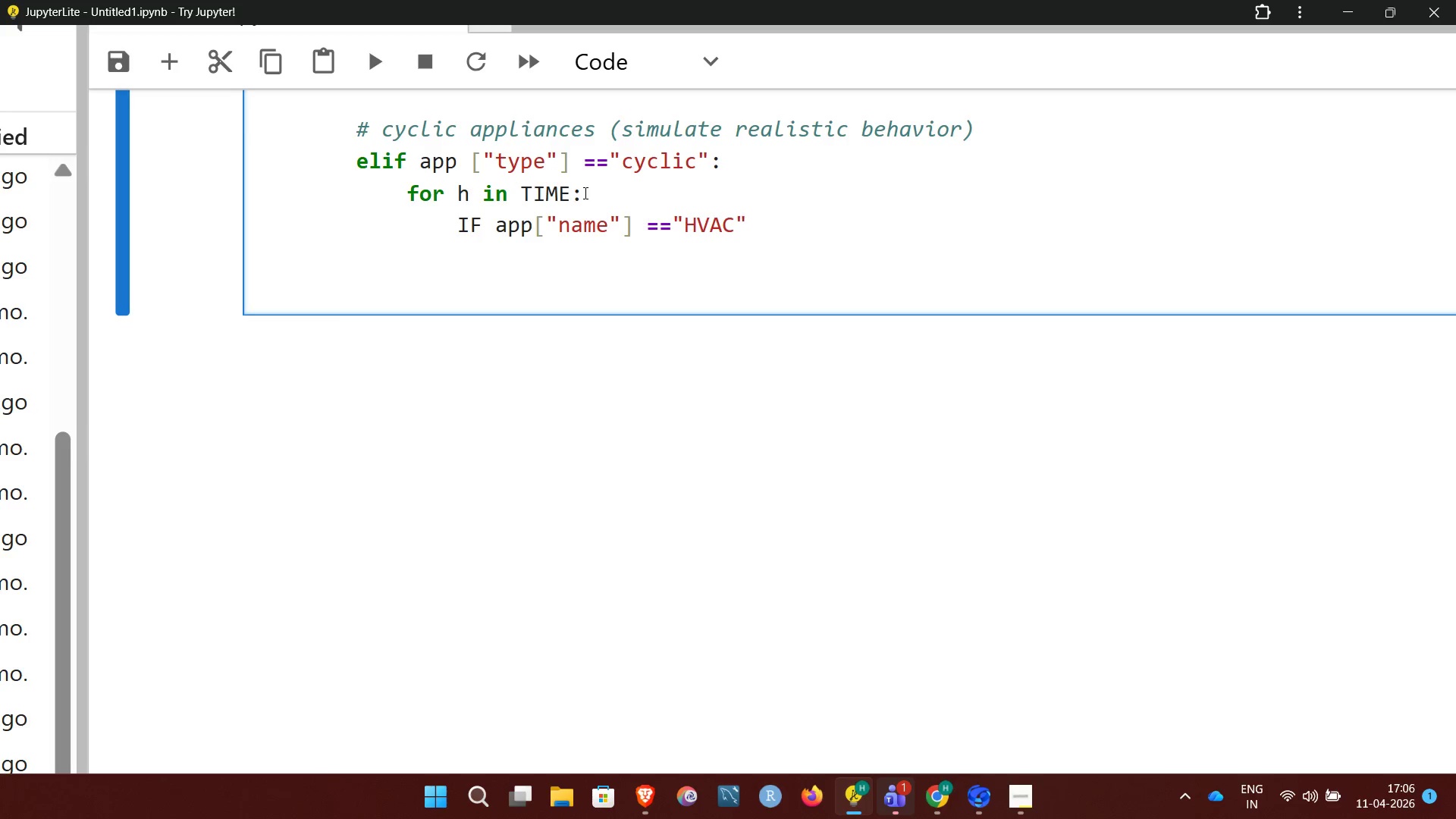 
key(Shift+Quote)
 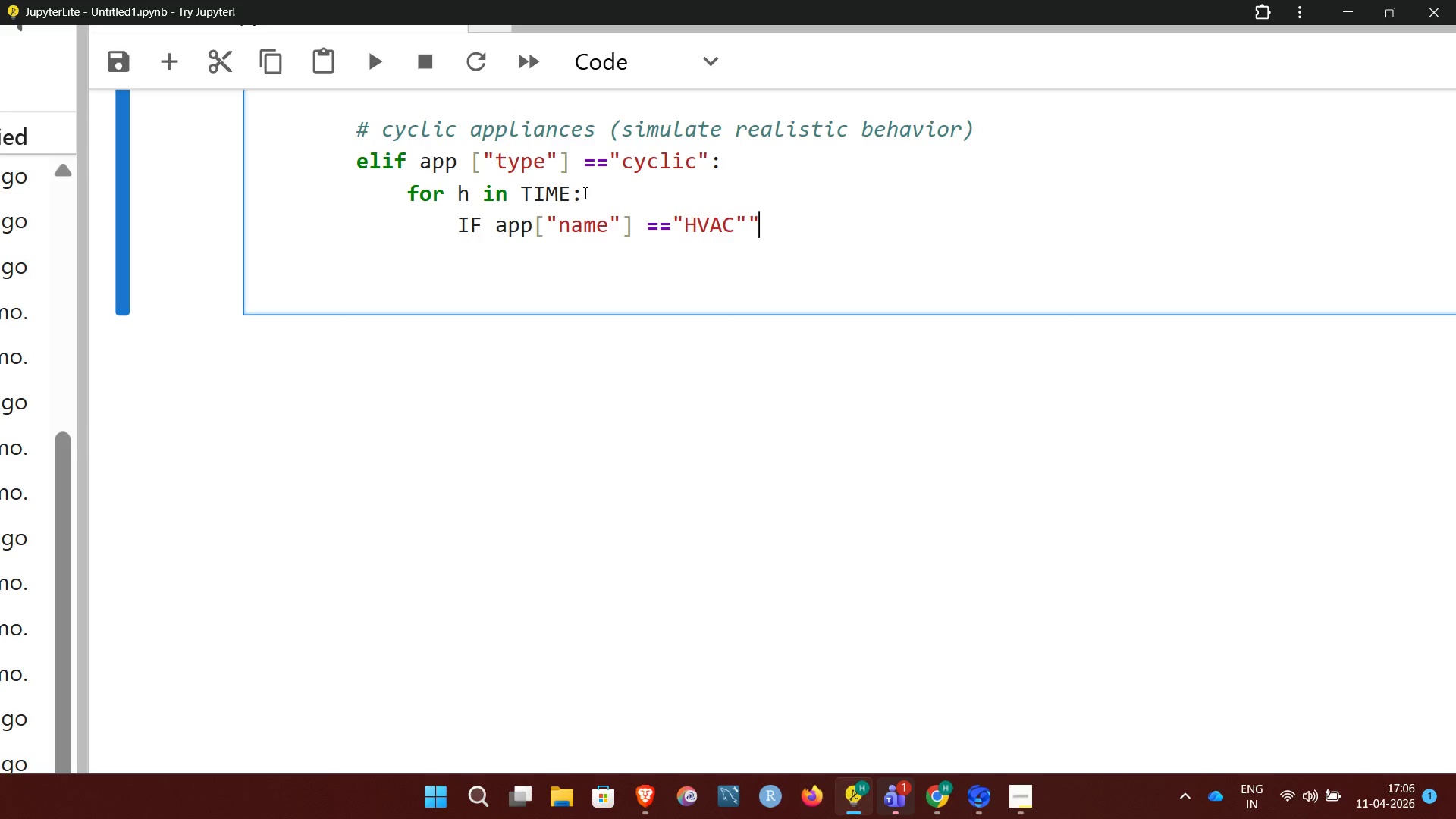 
key(Enter)
 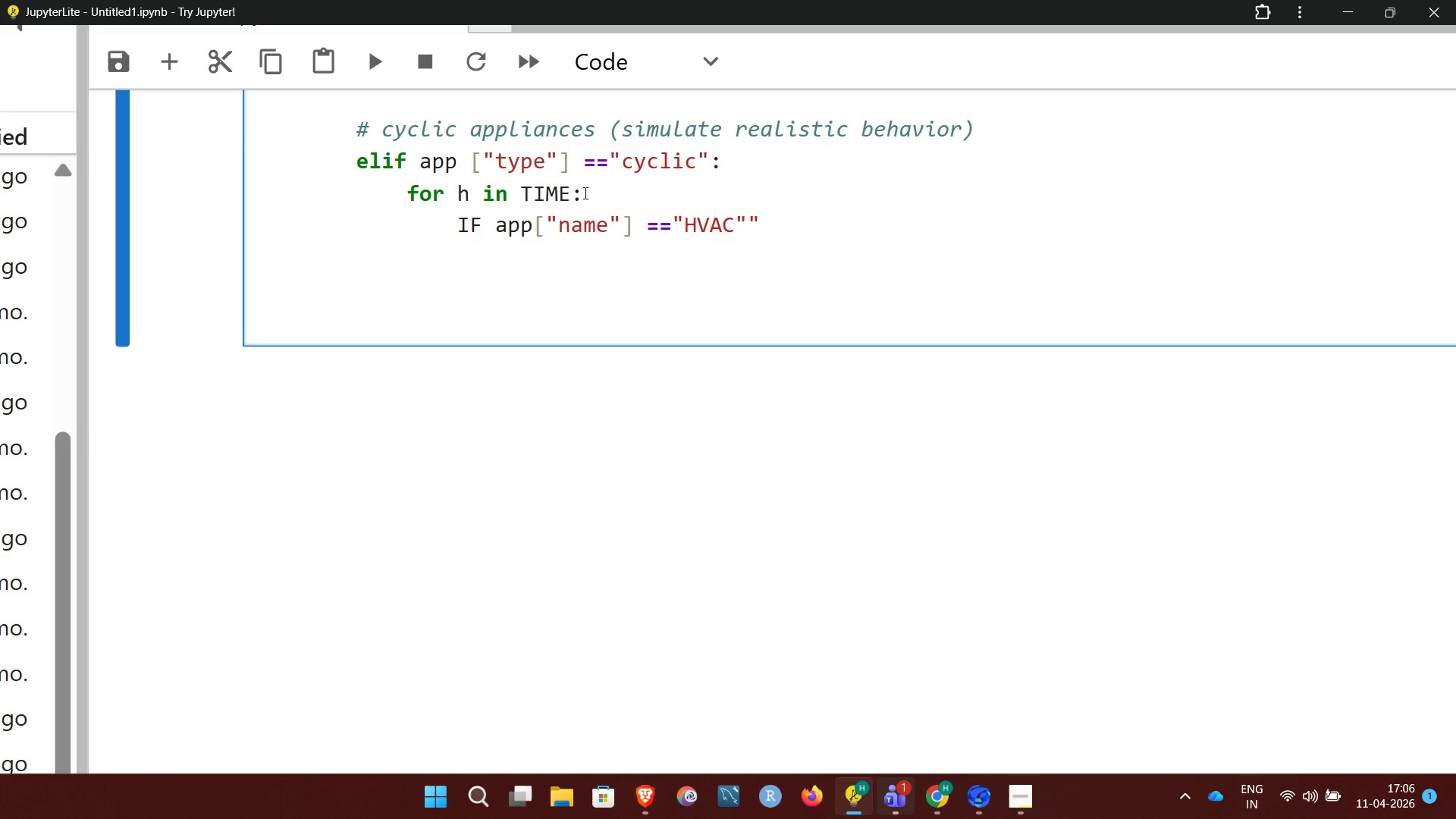 
wait(7.26)
 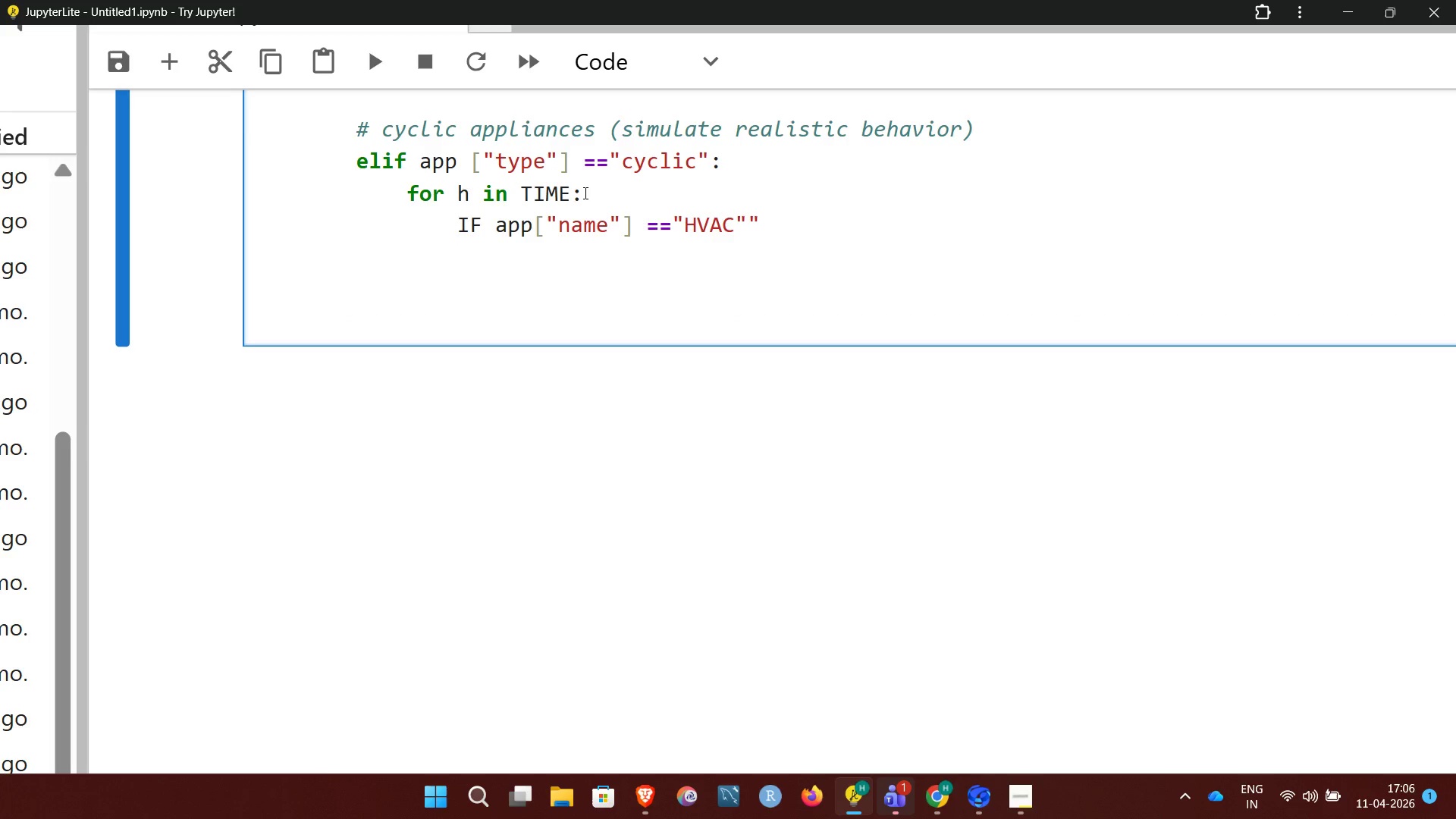 
key(Enter)
 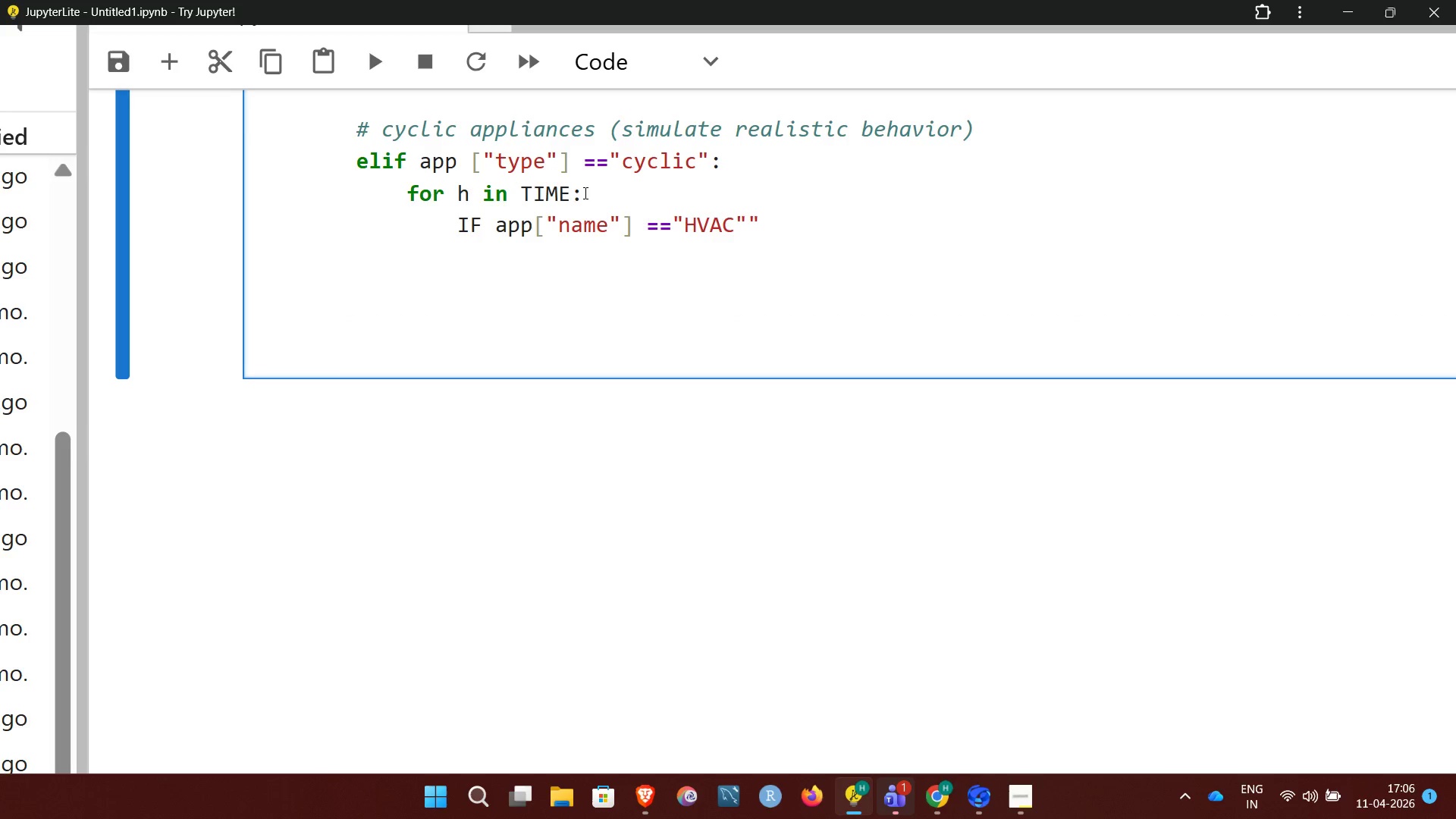 
type(#higher usage midday &evening)
 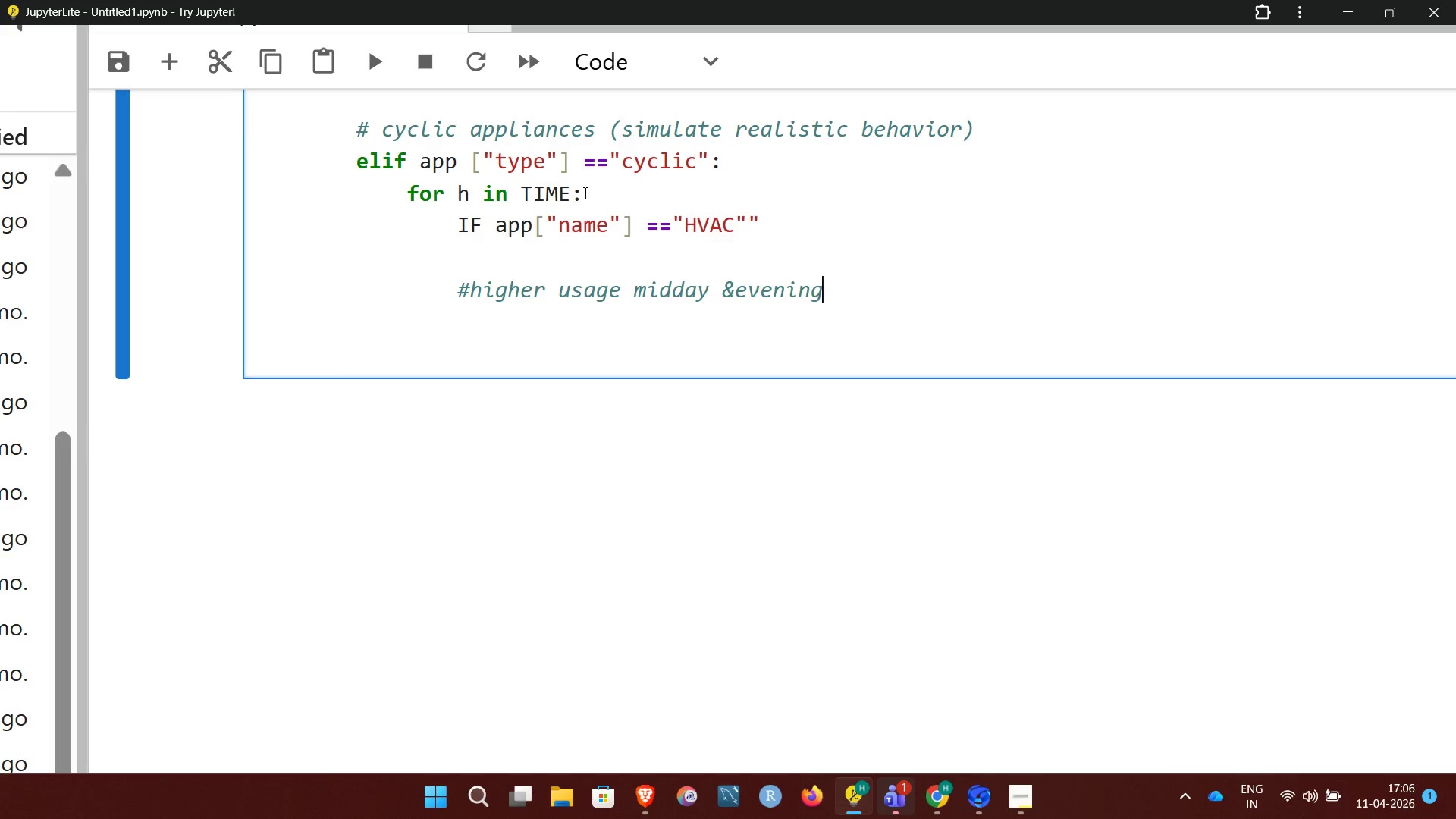 
key(Backspace)
key(Backspace)
key(Backspace)
key(Backspace)
key(Backspace)
key(Backspace)
key(Backspace)
type( evening)
 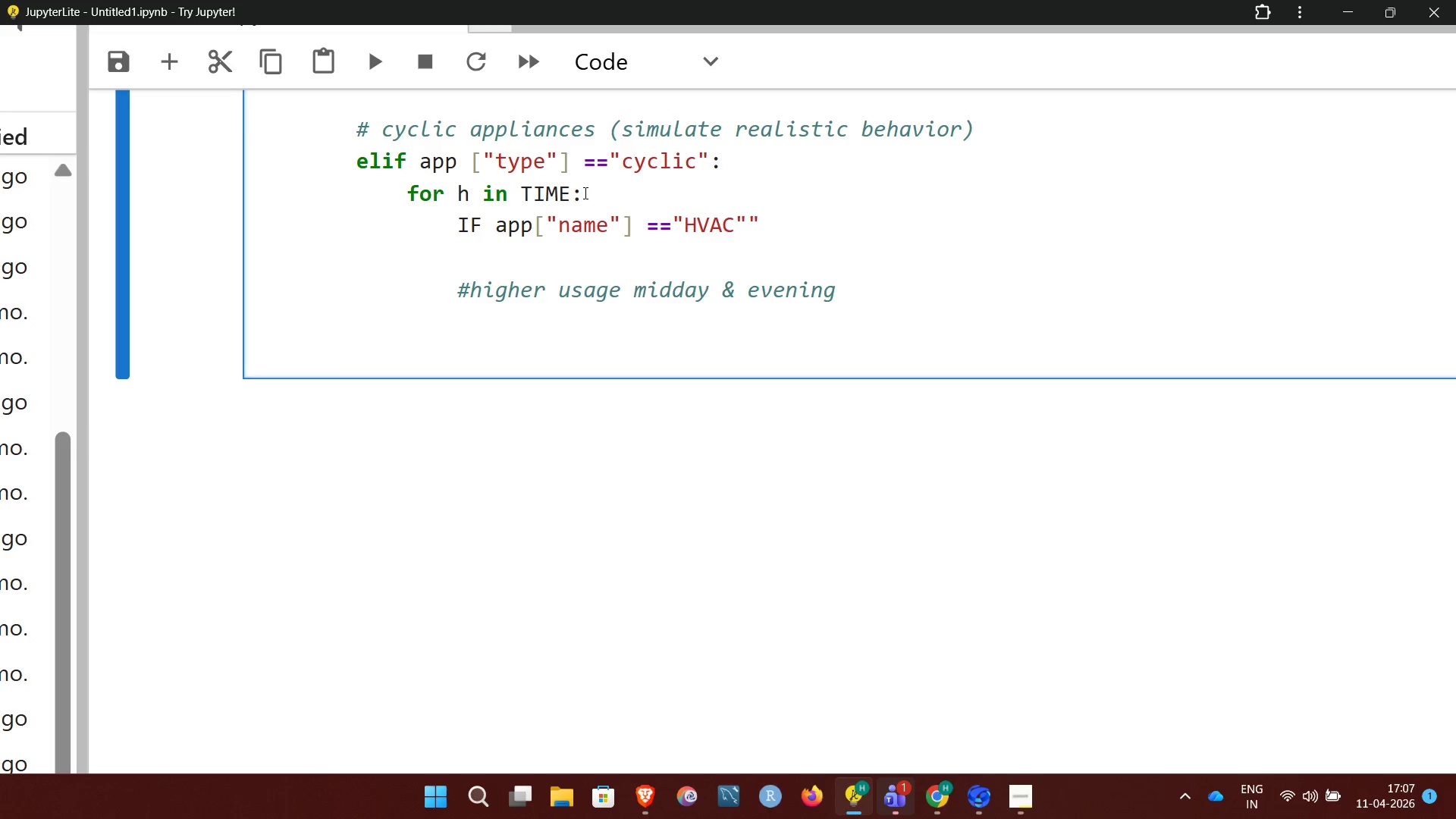 
wait(38.16)
 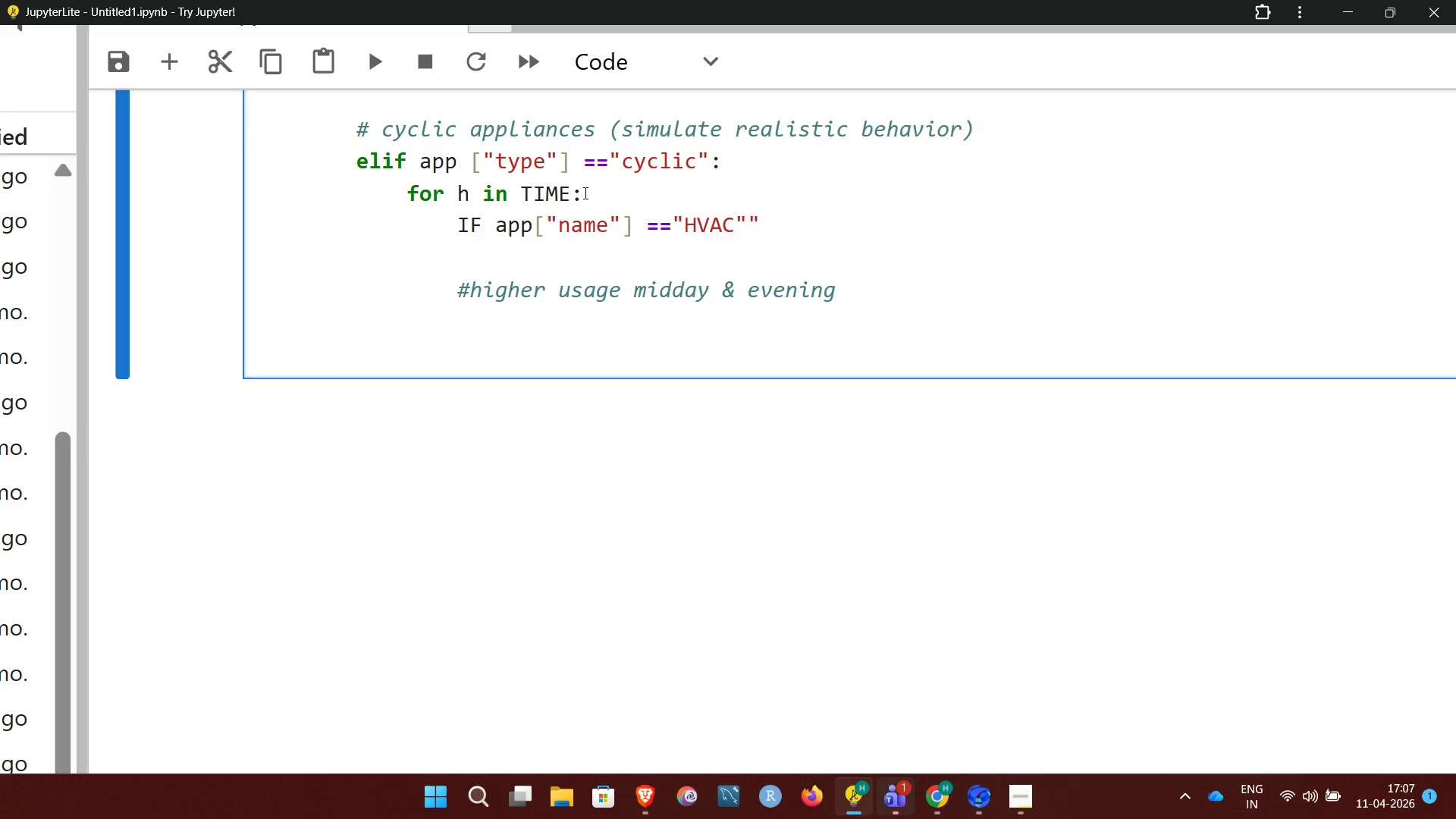 
key(Enter)
 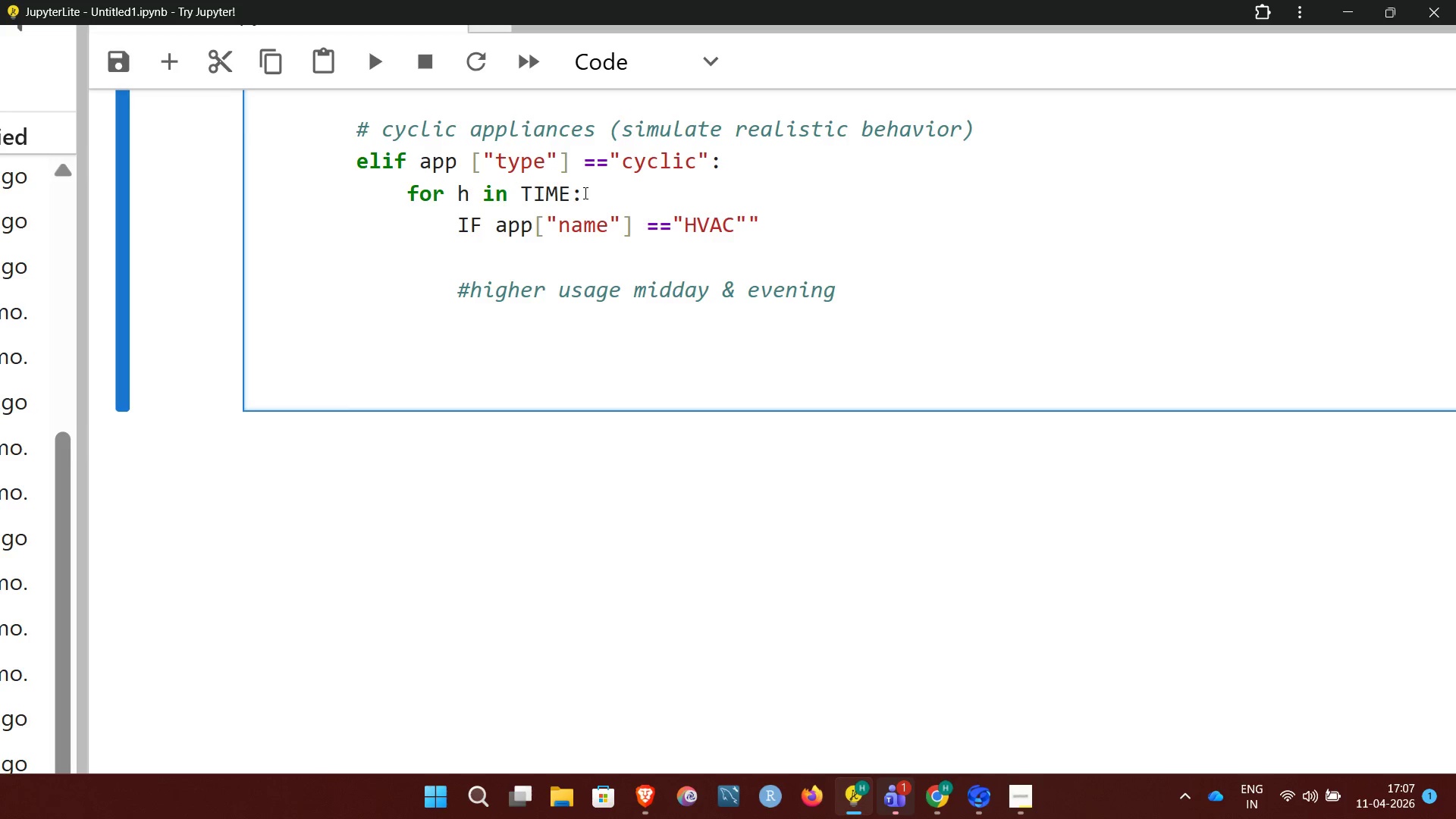 
type(factor)
 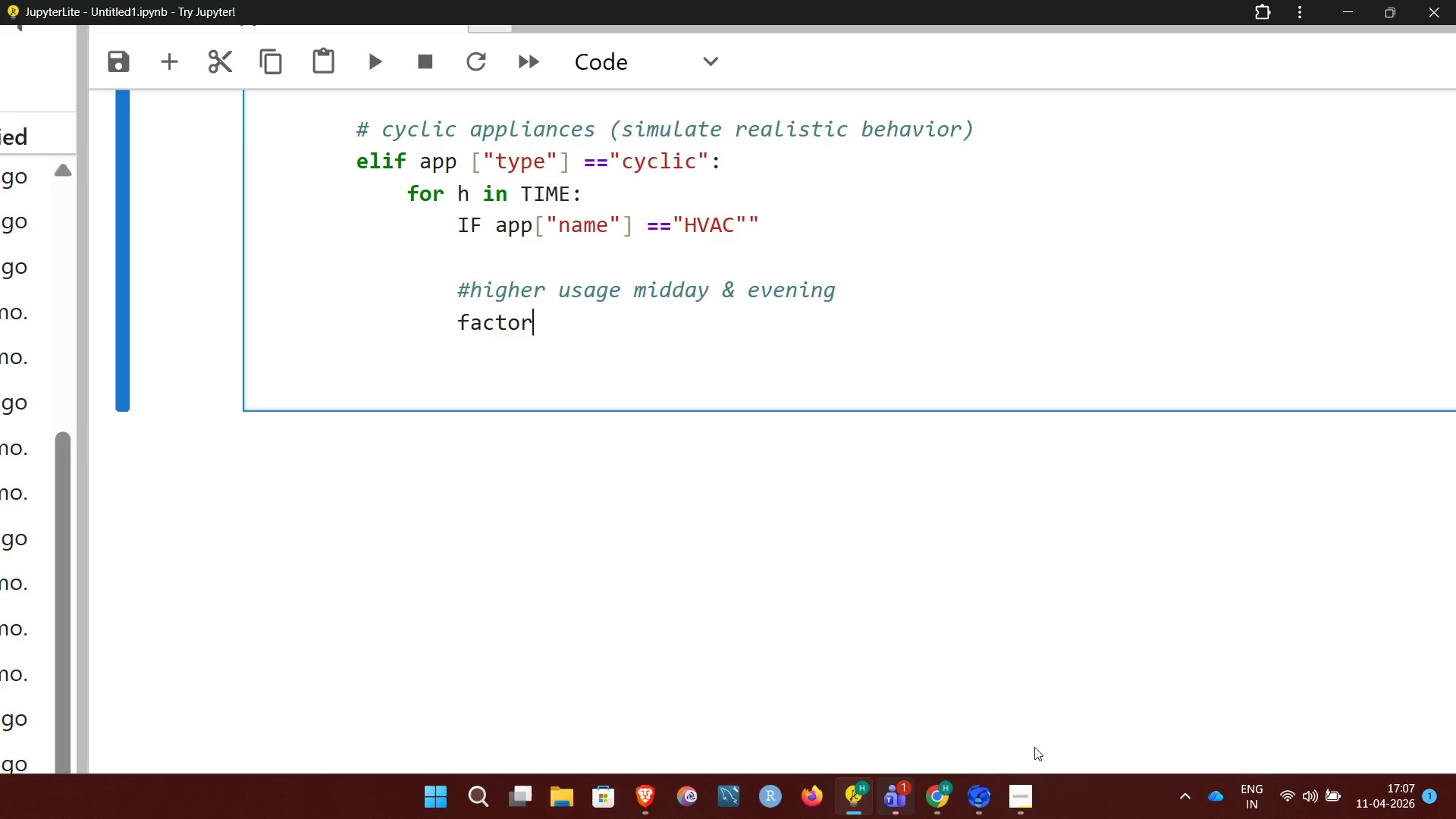 
left_click([1026, 783])